 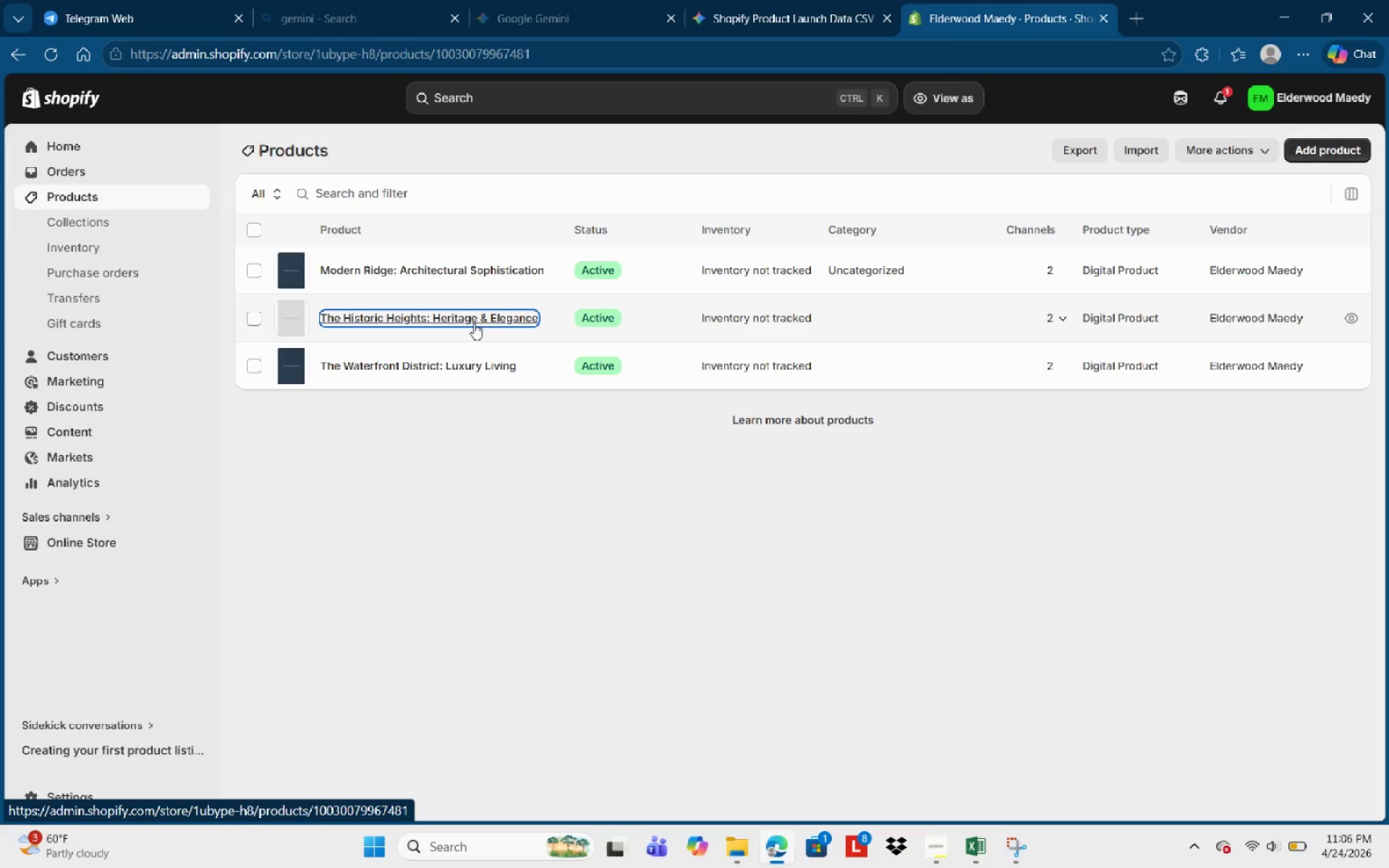 
scroll: coordinate [580, 589], scroll_direction: down, amount: 11.0
 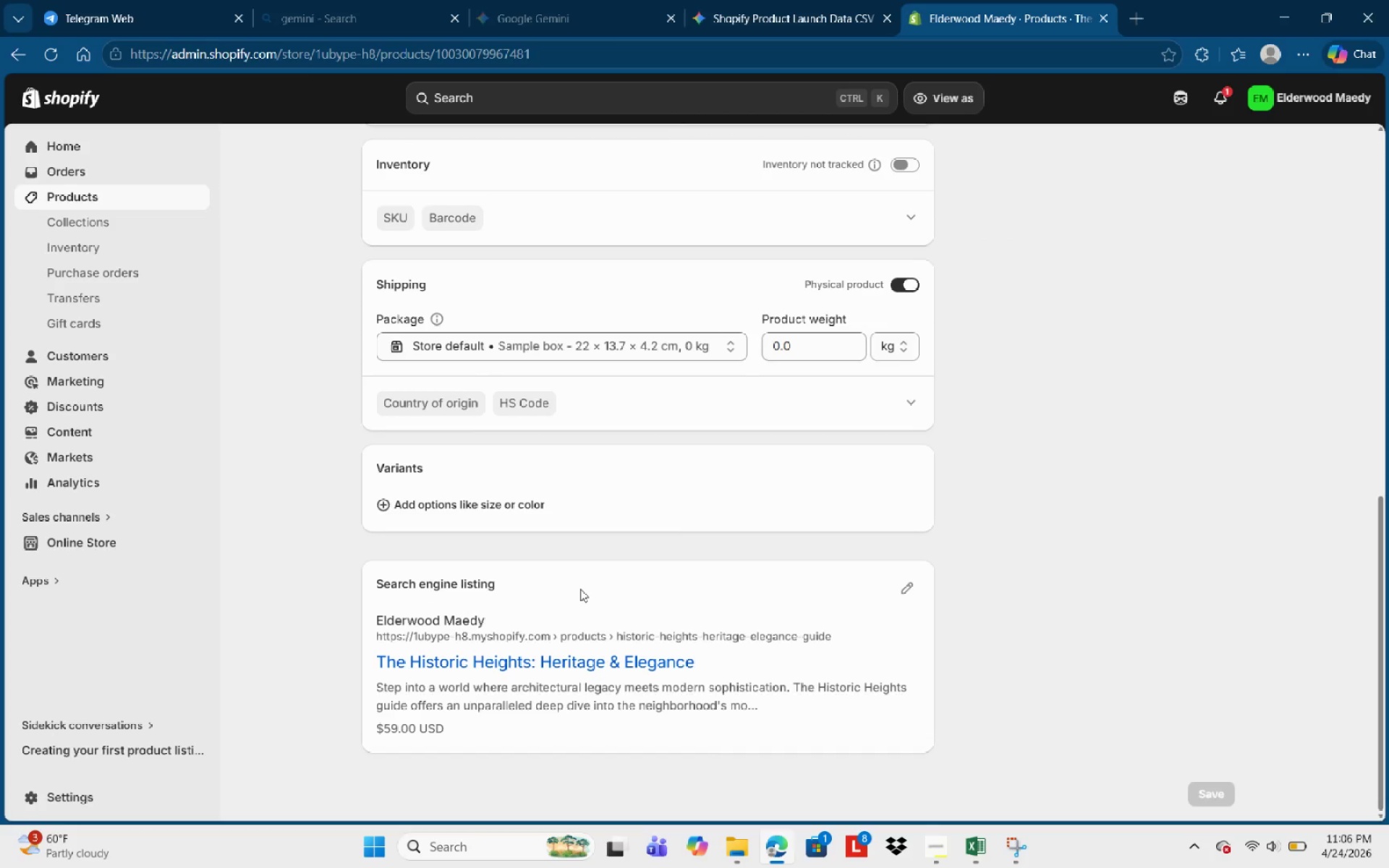 
scroll: coordinate [585, 587], scroll_direction: up, amount: 7.0
 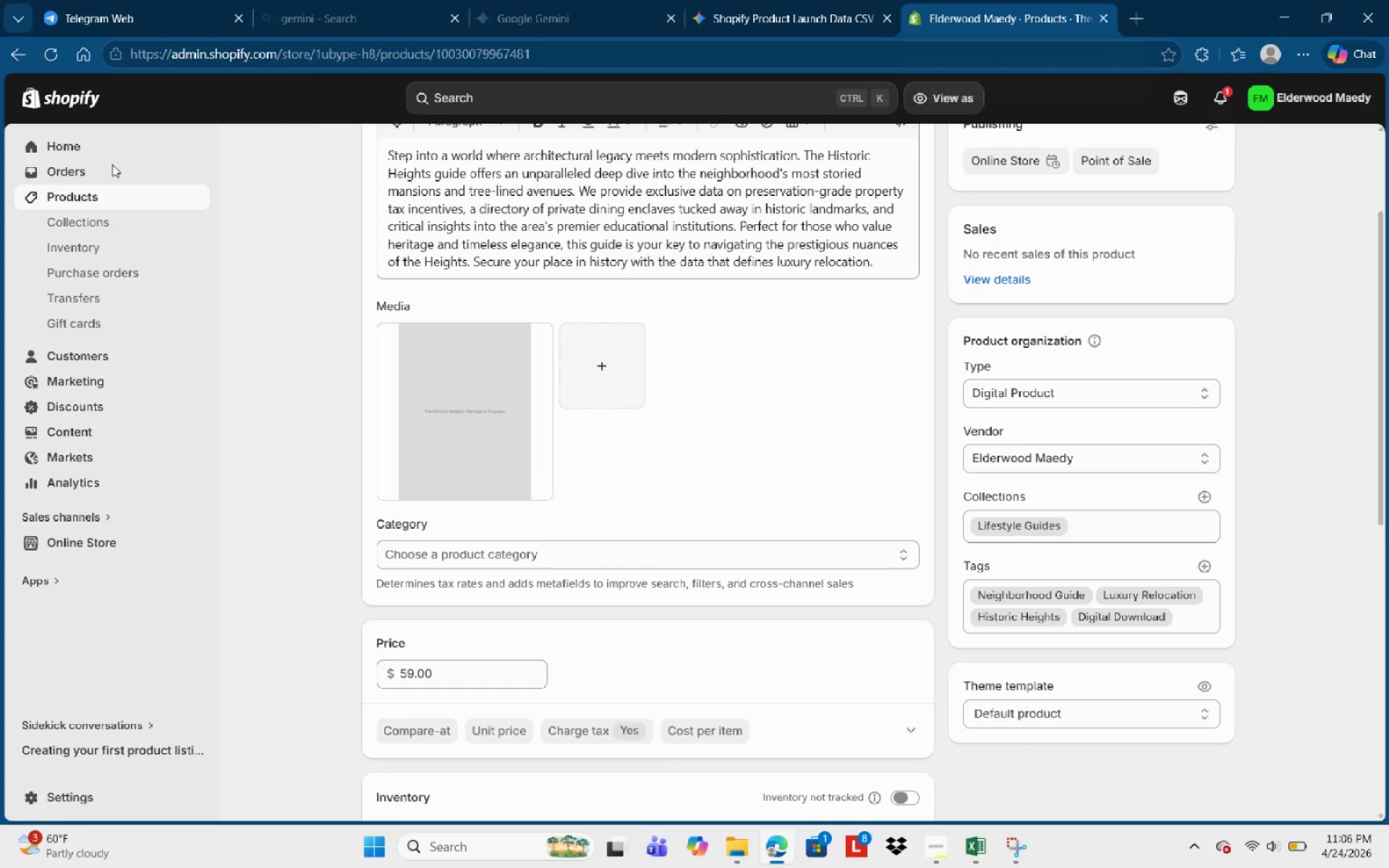 
left_click([80, 191])
 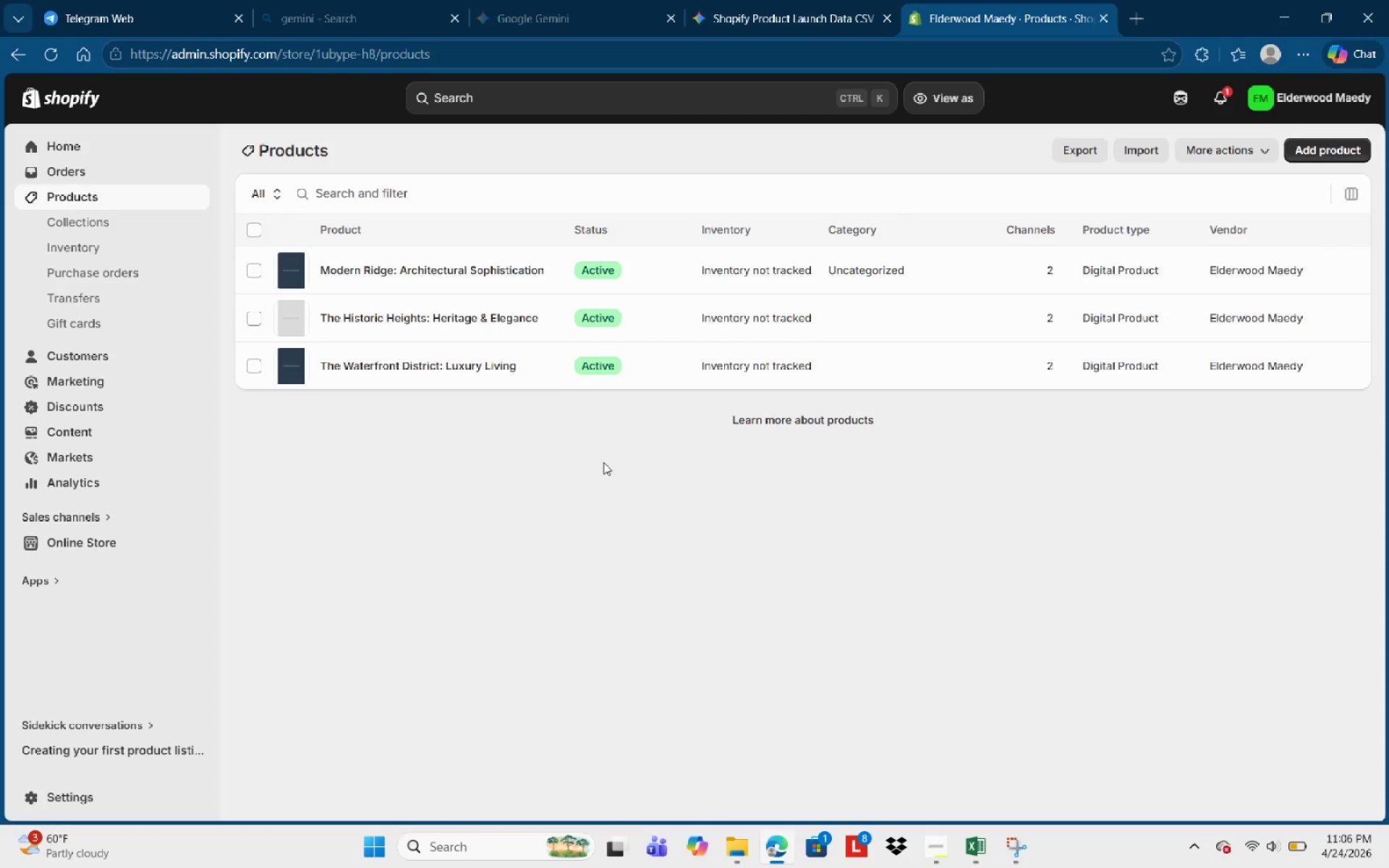 
left_click([478, 271])
 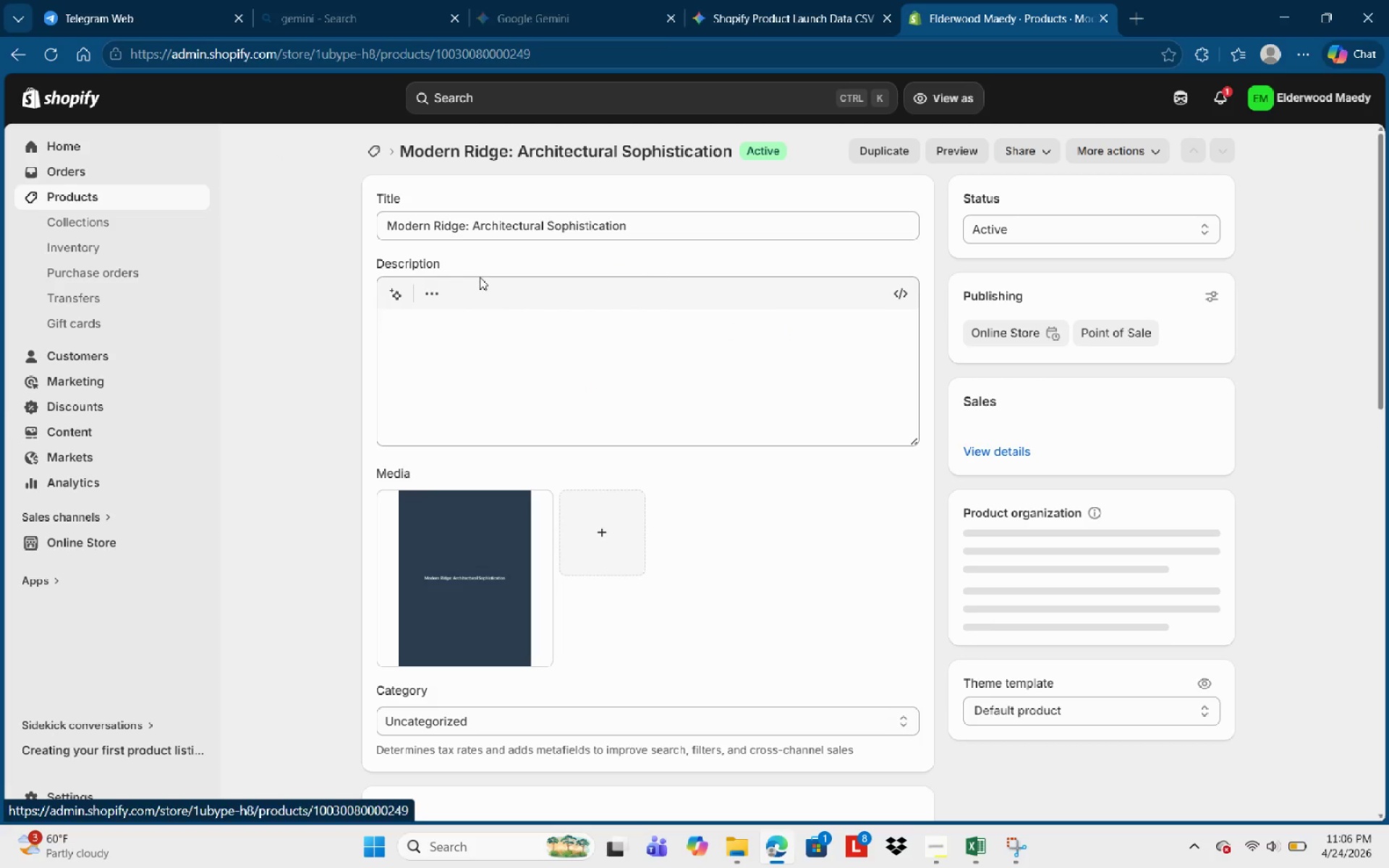 
scroll: coordinate [564, 441], scroll_direction: down, amount: 6.0
 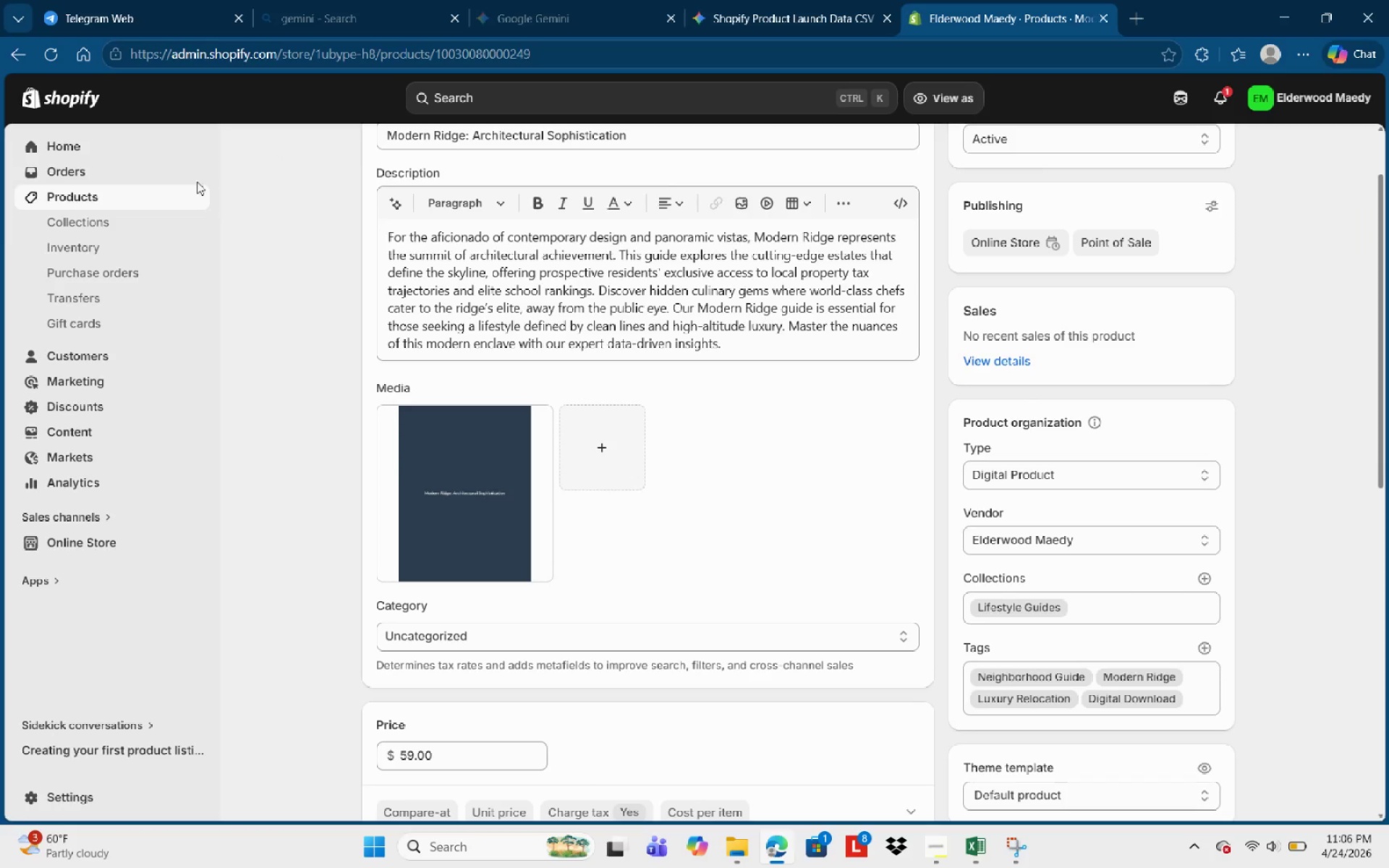 
left_click([131, 202])
 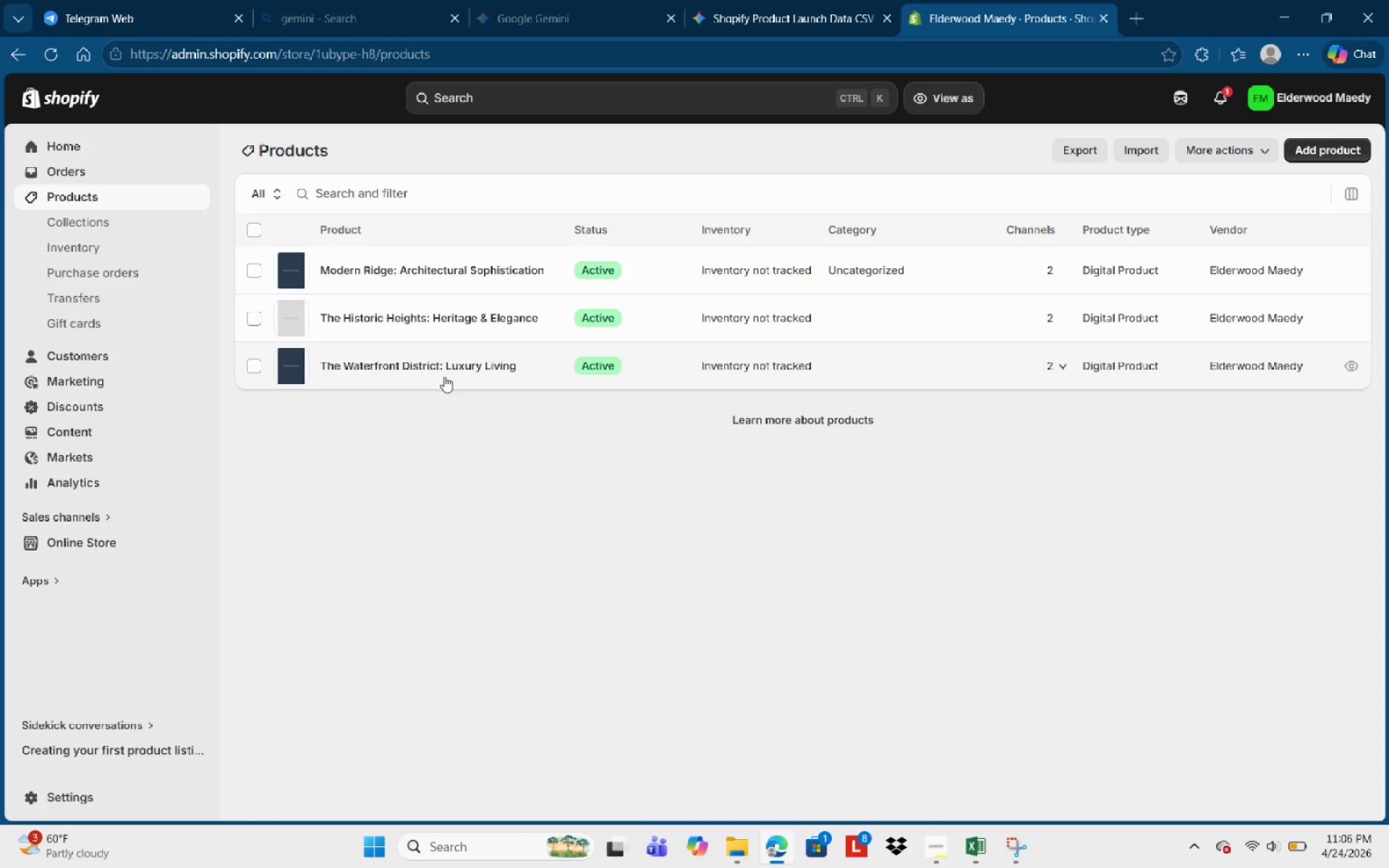 
left_click([445, 368])
 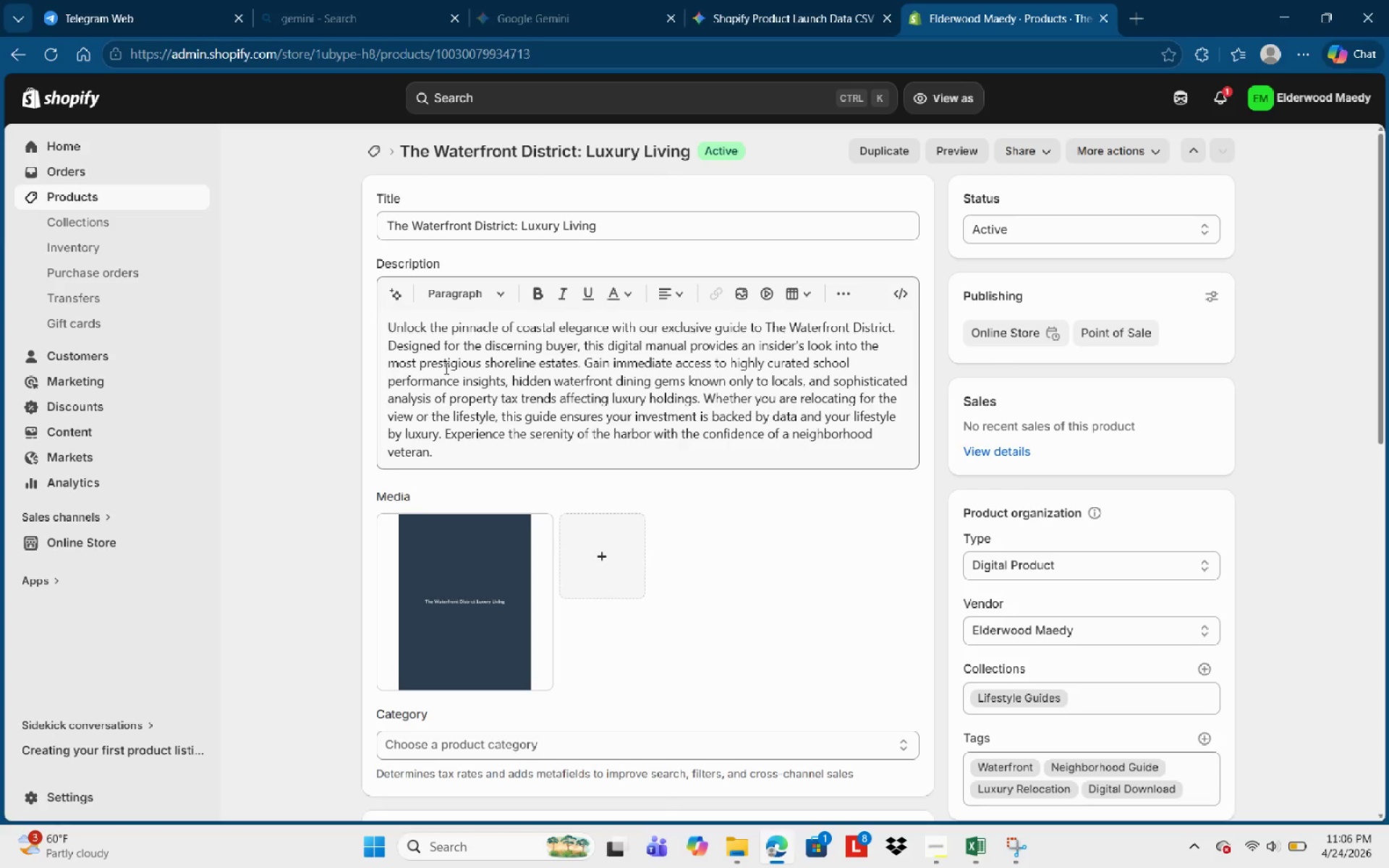 
wait(10.67)
 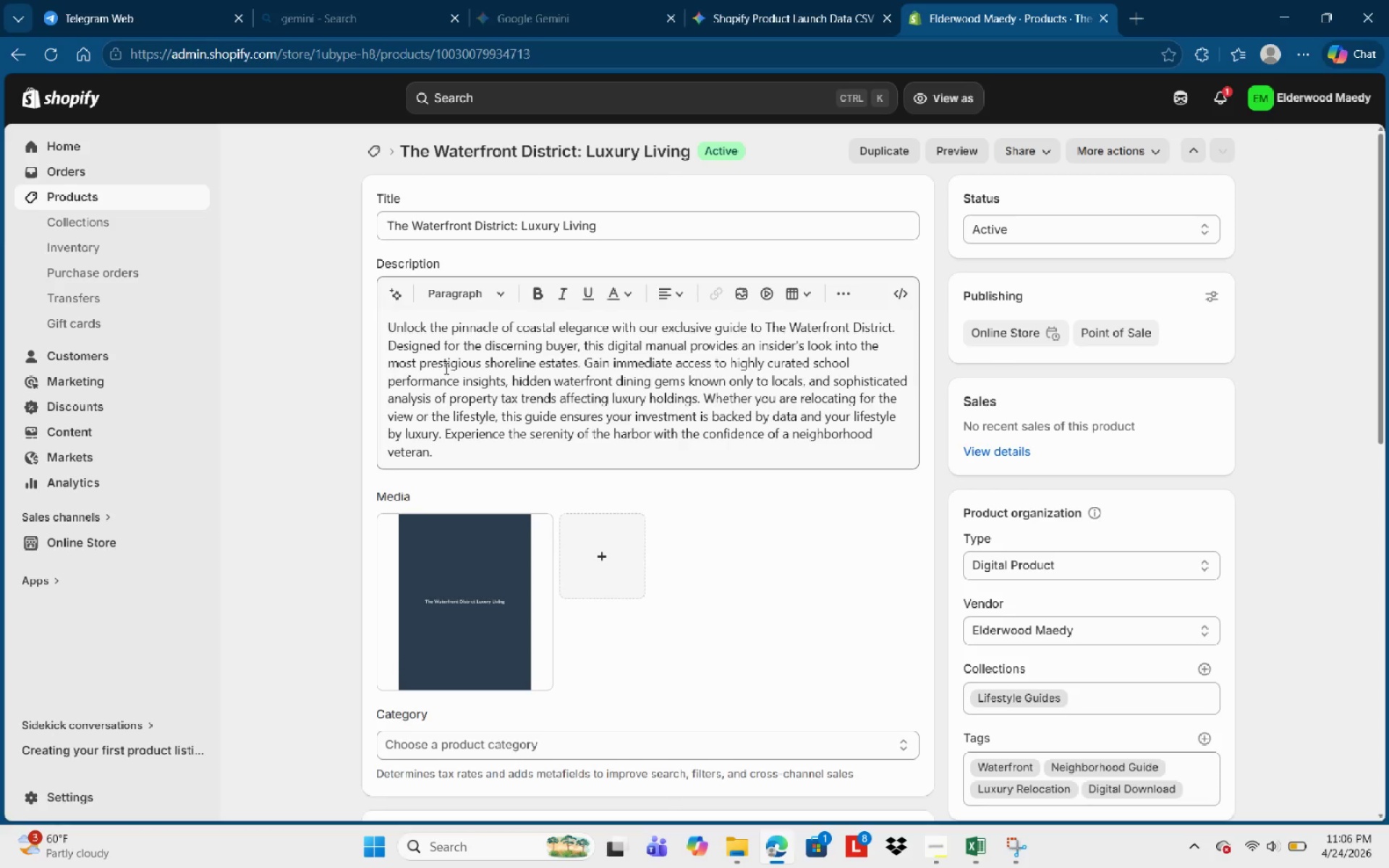 
scroll: coordinate [684, 651], scroll_direction: down, amount: 6.0
 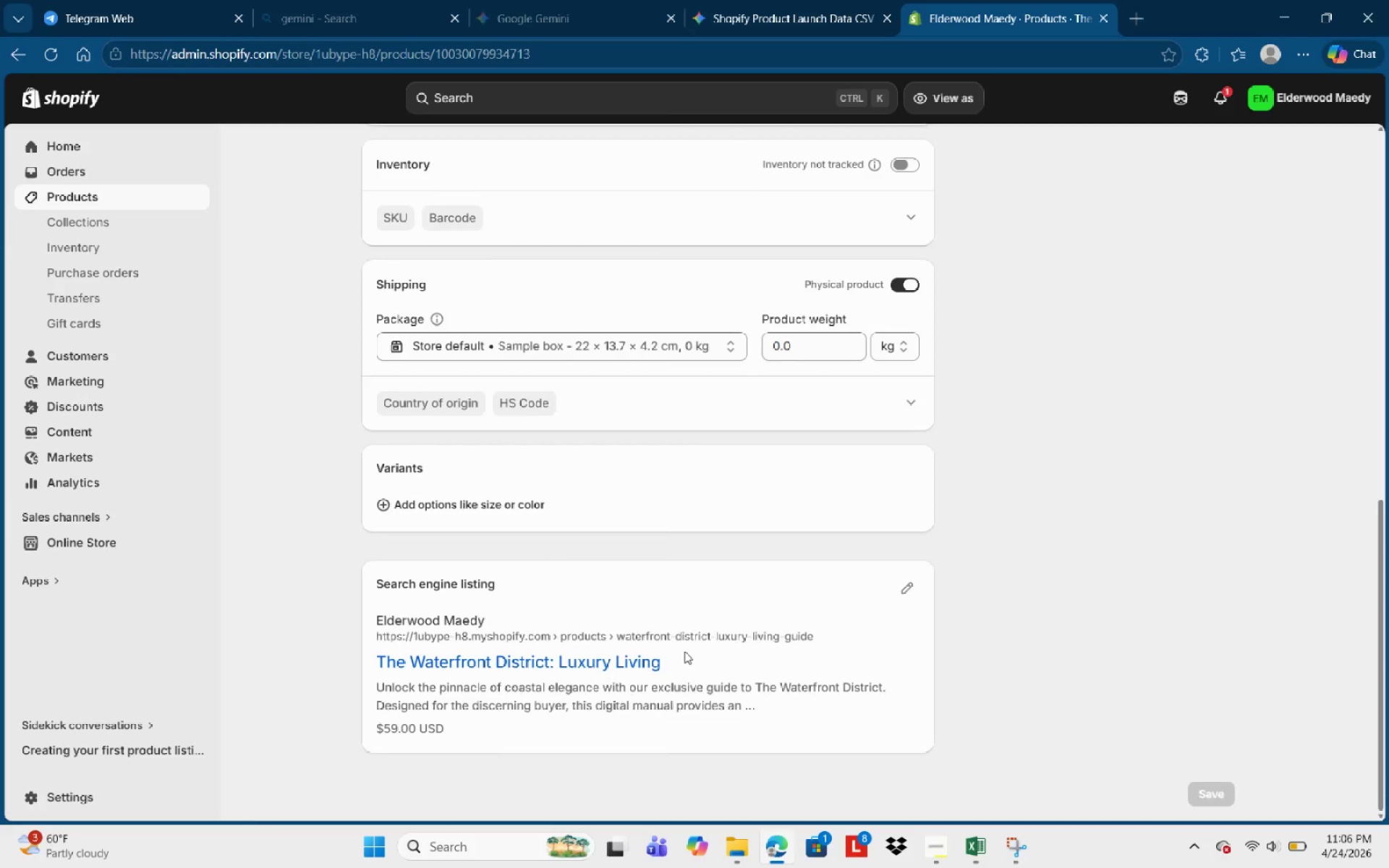 
scroll: coordinate [553, 624], scroll_direction: up, amount: 10.0
 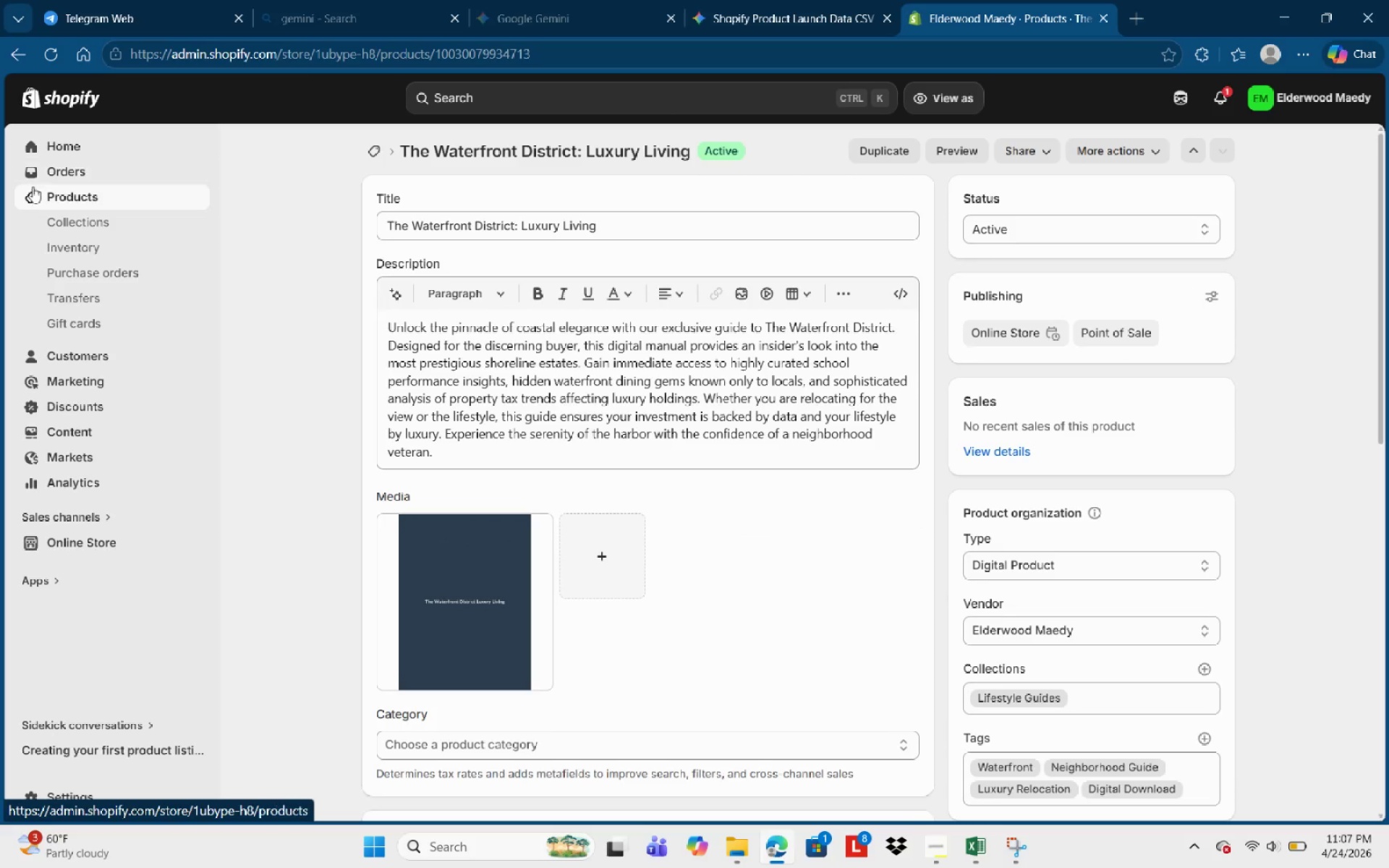 
left_click([28, 192])
 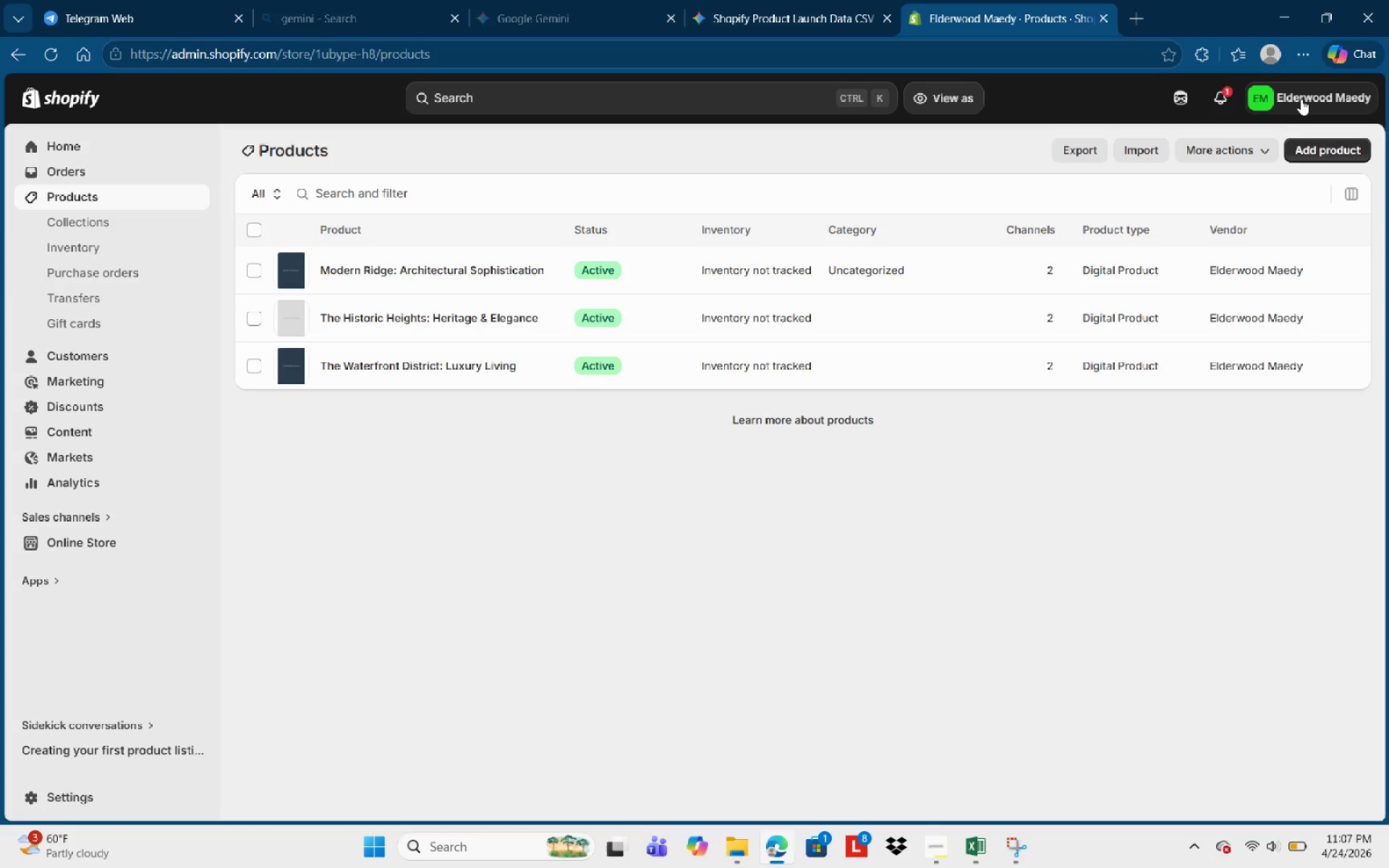 
wait(18.88)
 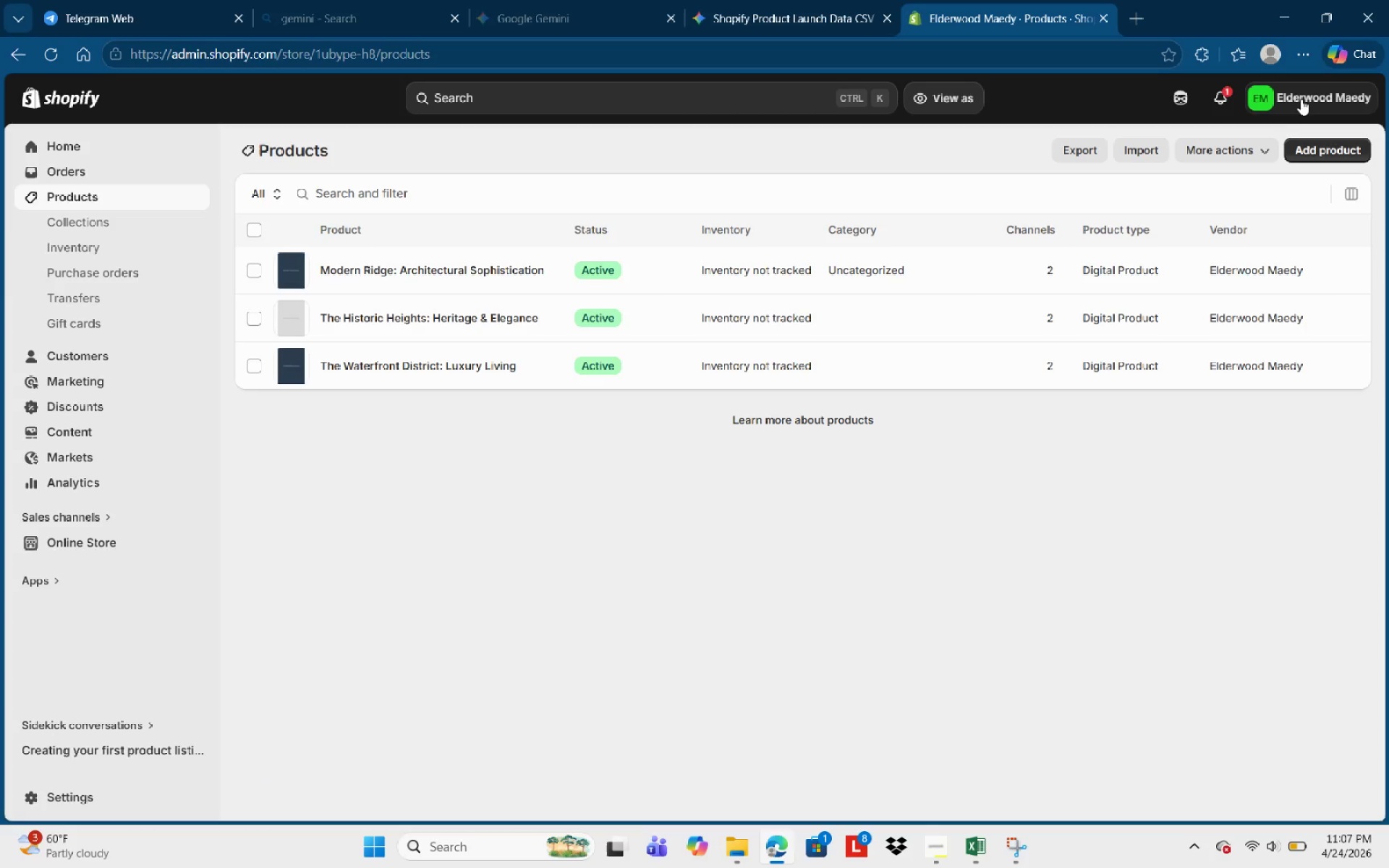 
left_click([423, 312])
 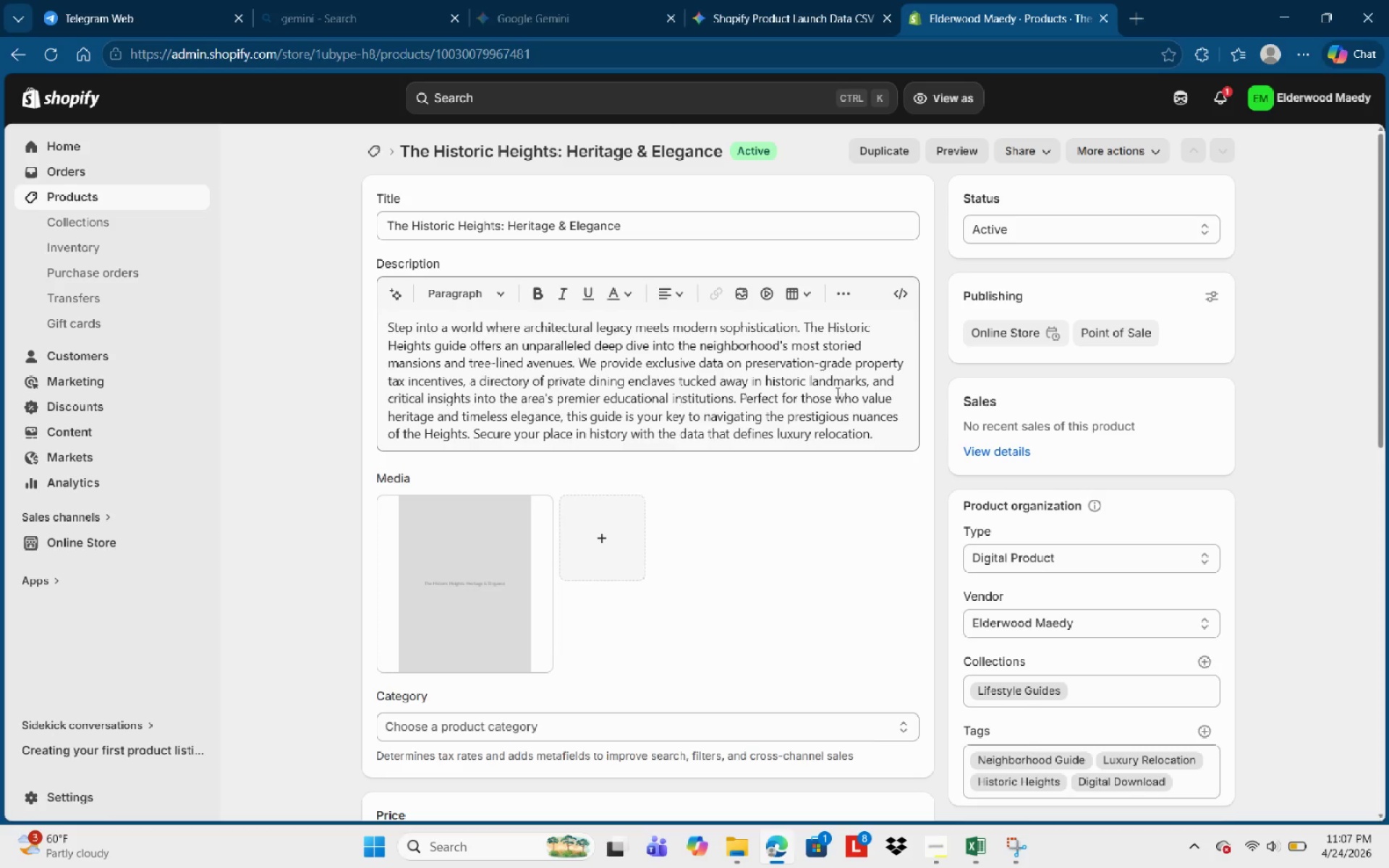 
scroll: coordinate [821, 393], scroll_direction: down, amount: 3.0
 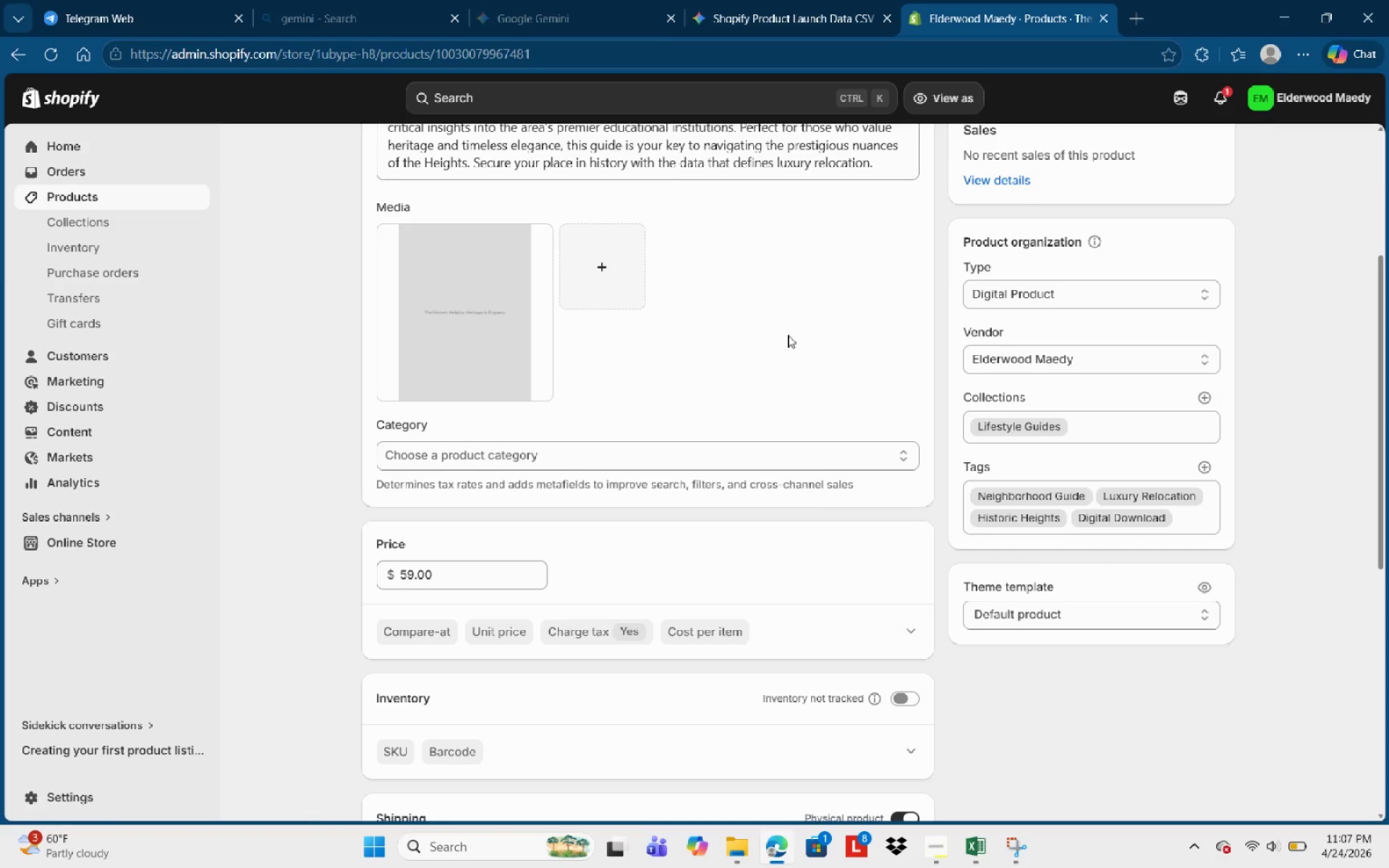 
scroll: coordinate [788, 335], scroll_direction: up, amount: 3.0
 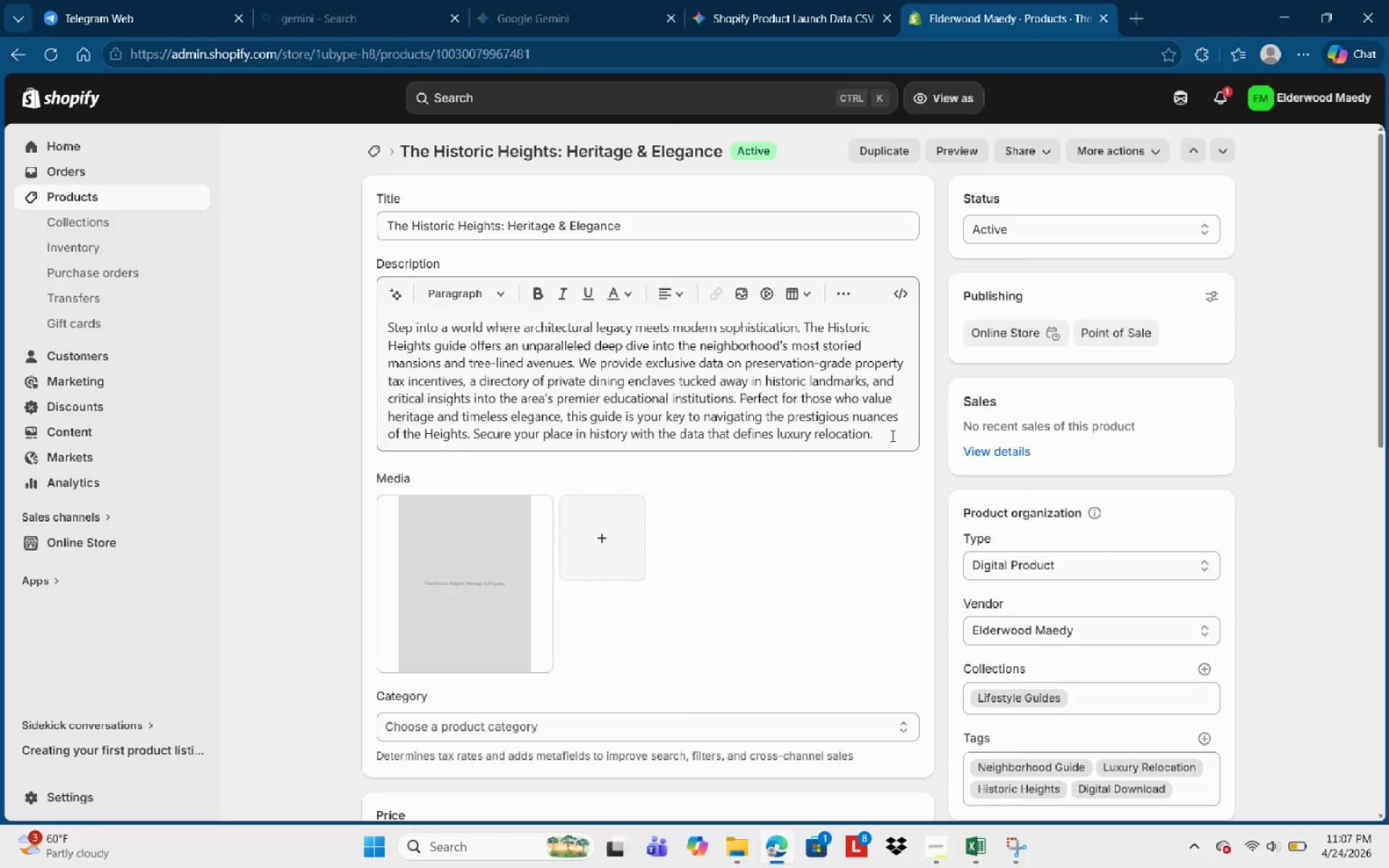 
left_click([895, 434])
 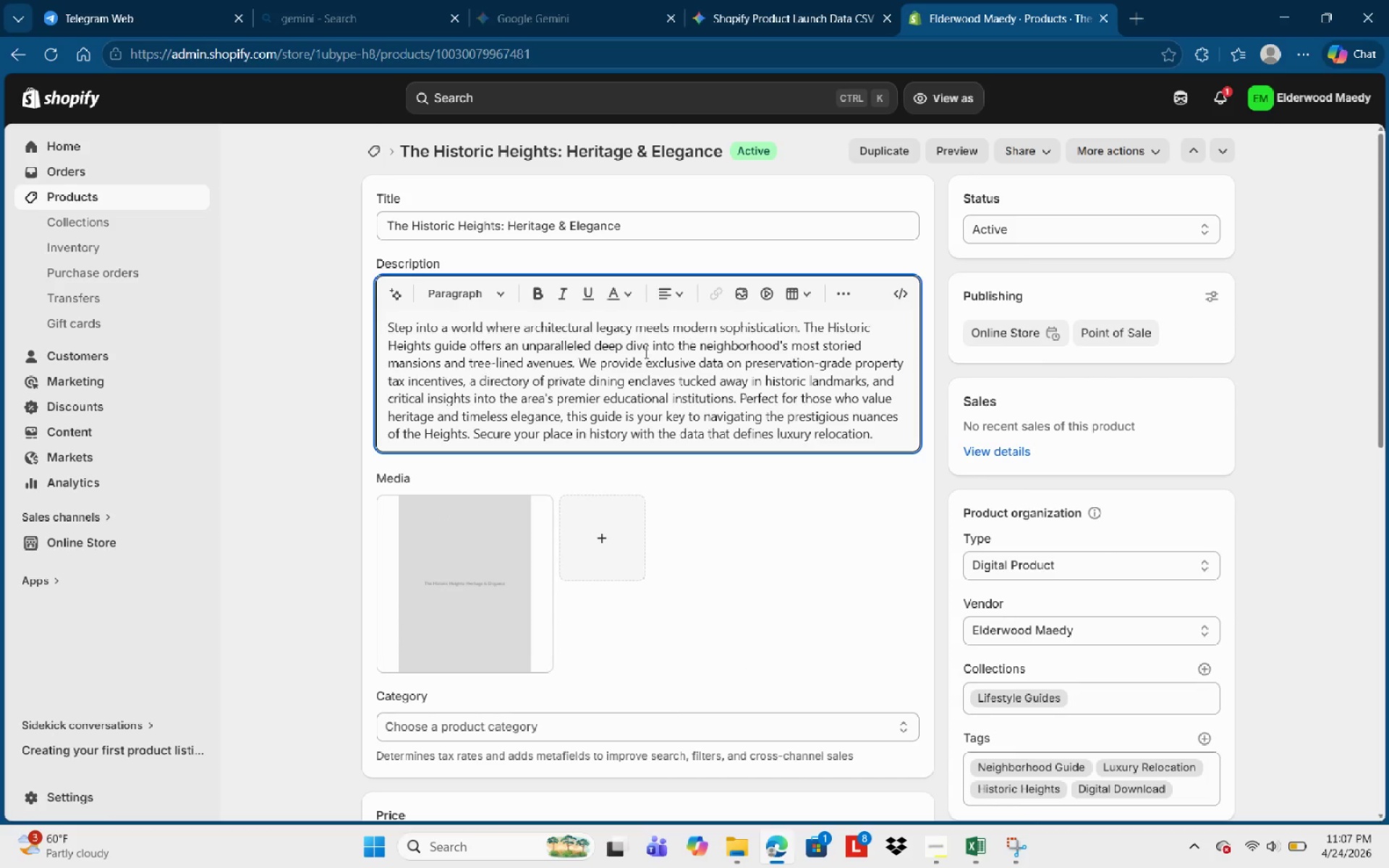 
left_click([558, 359])
 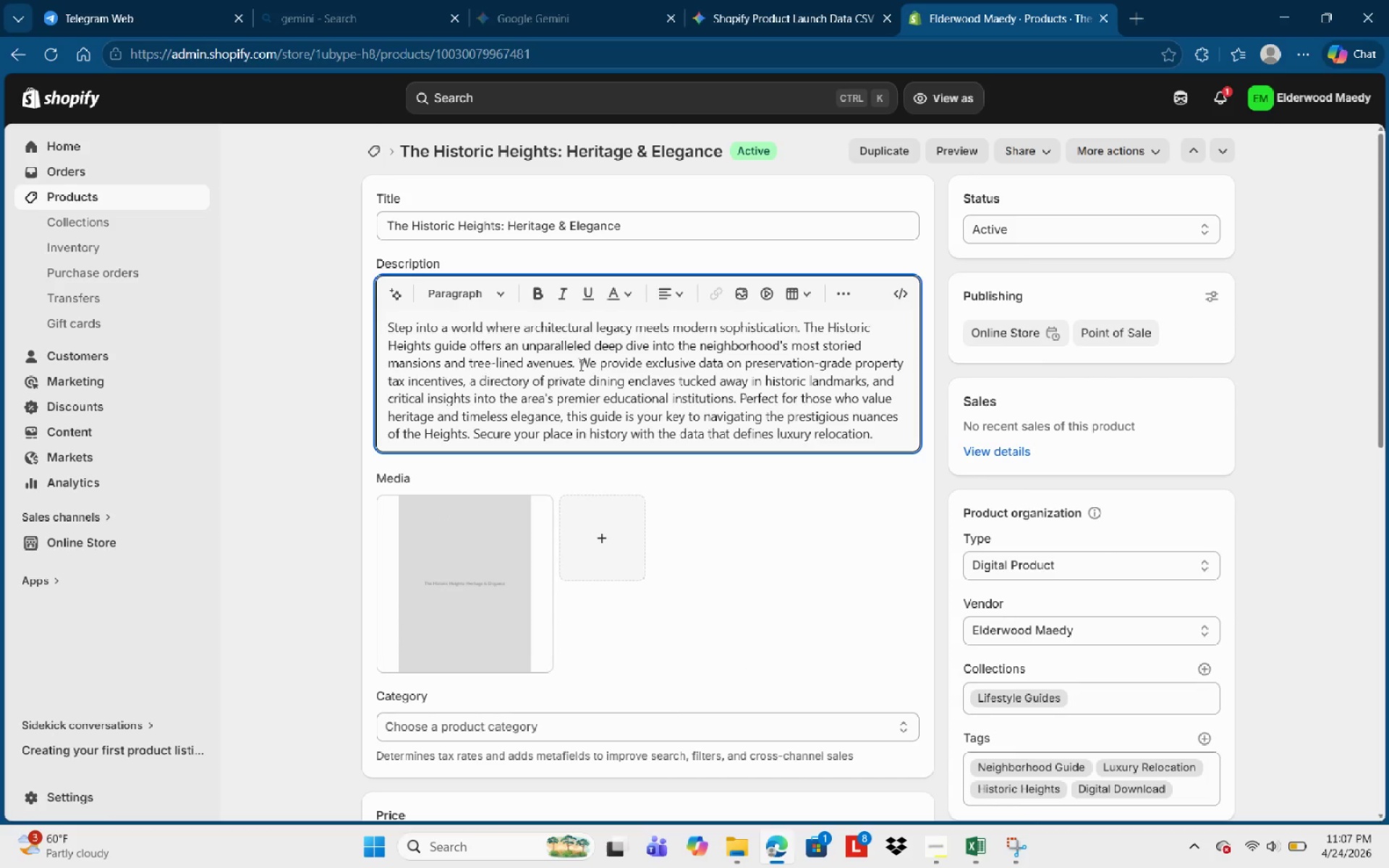 
left_click([579, 365])
 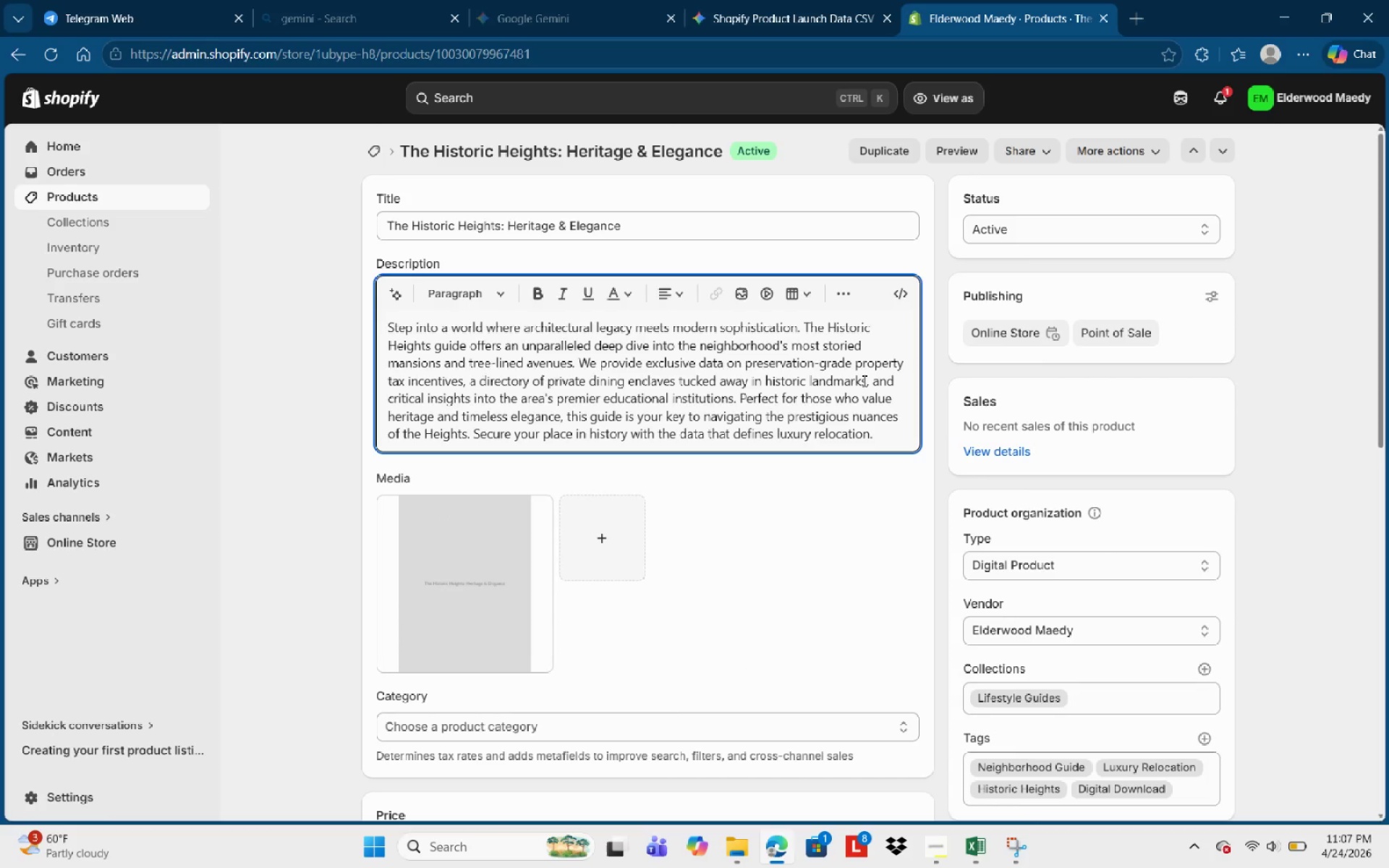 
left_click([878, 383])
 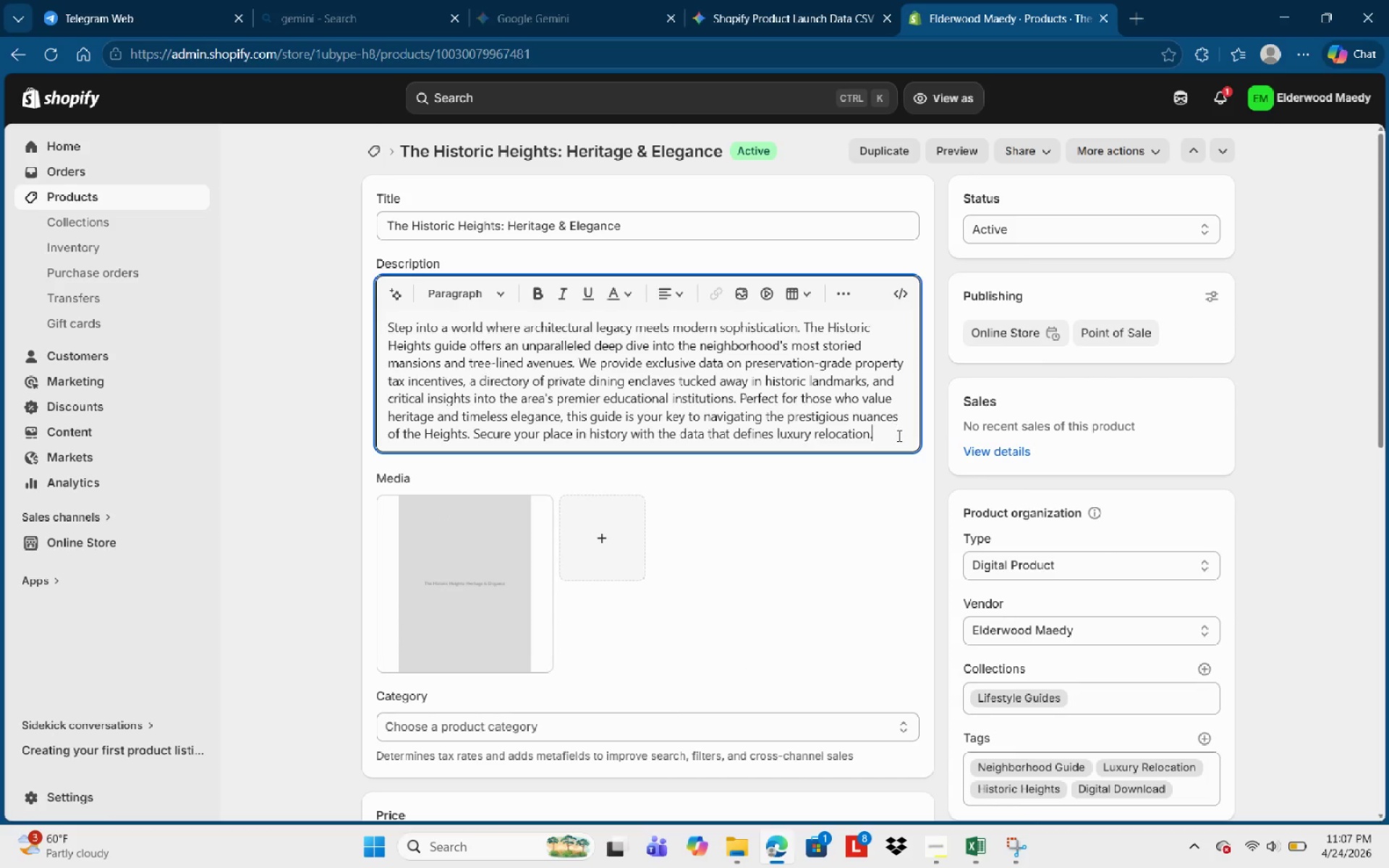 
scroll: coordinate [663, 354], scroll_direction: up, amount: 2.0
 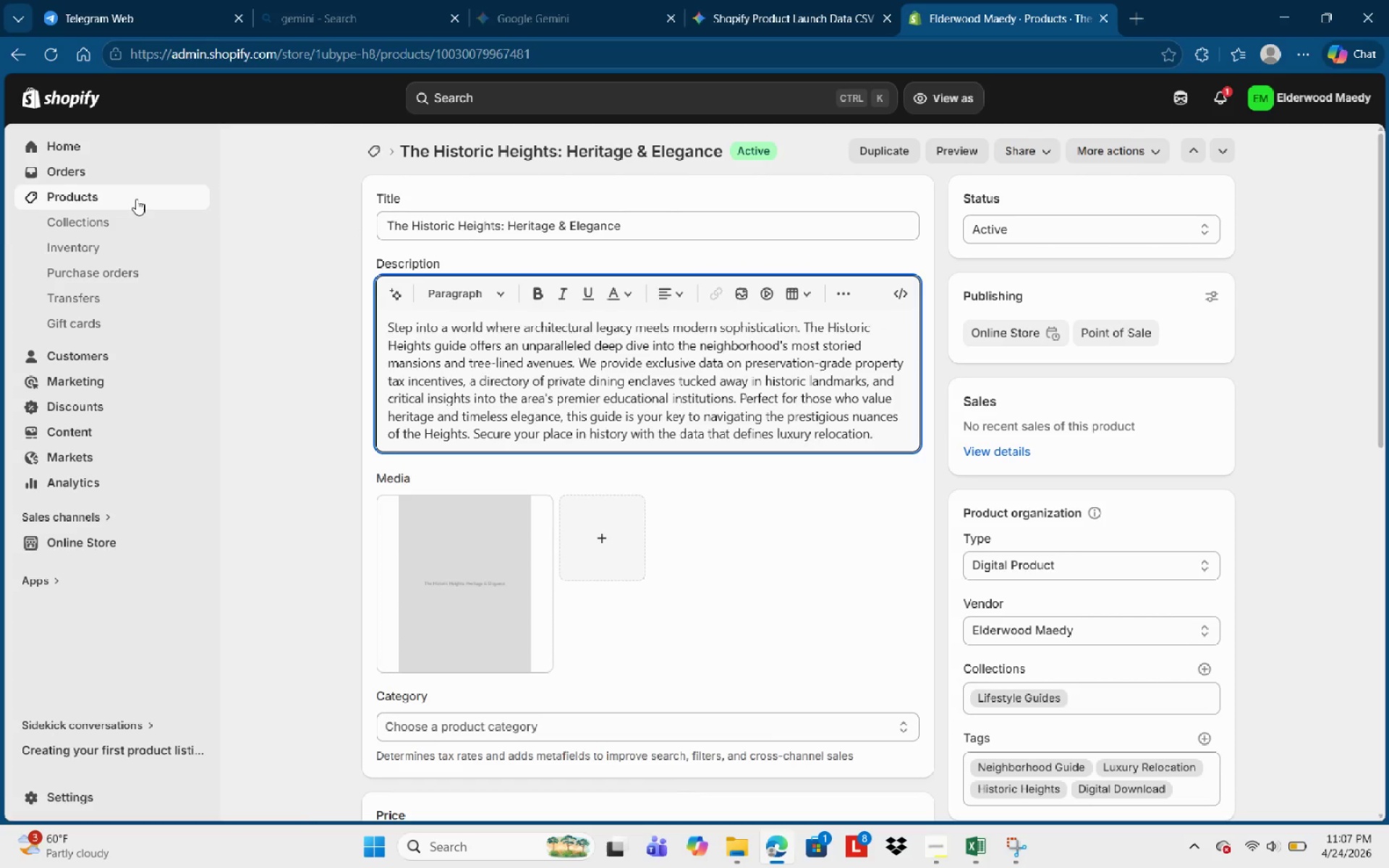 
left_click([136, 199])
 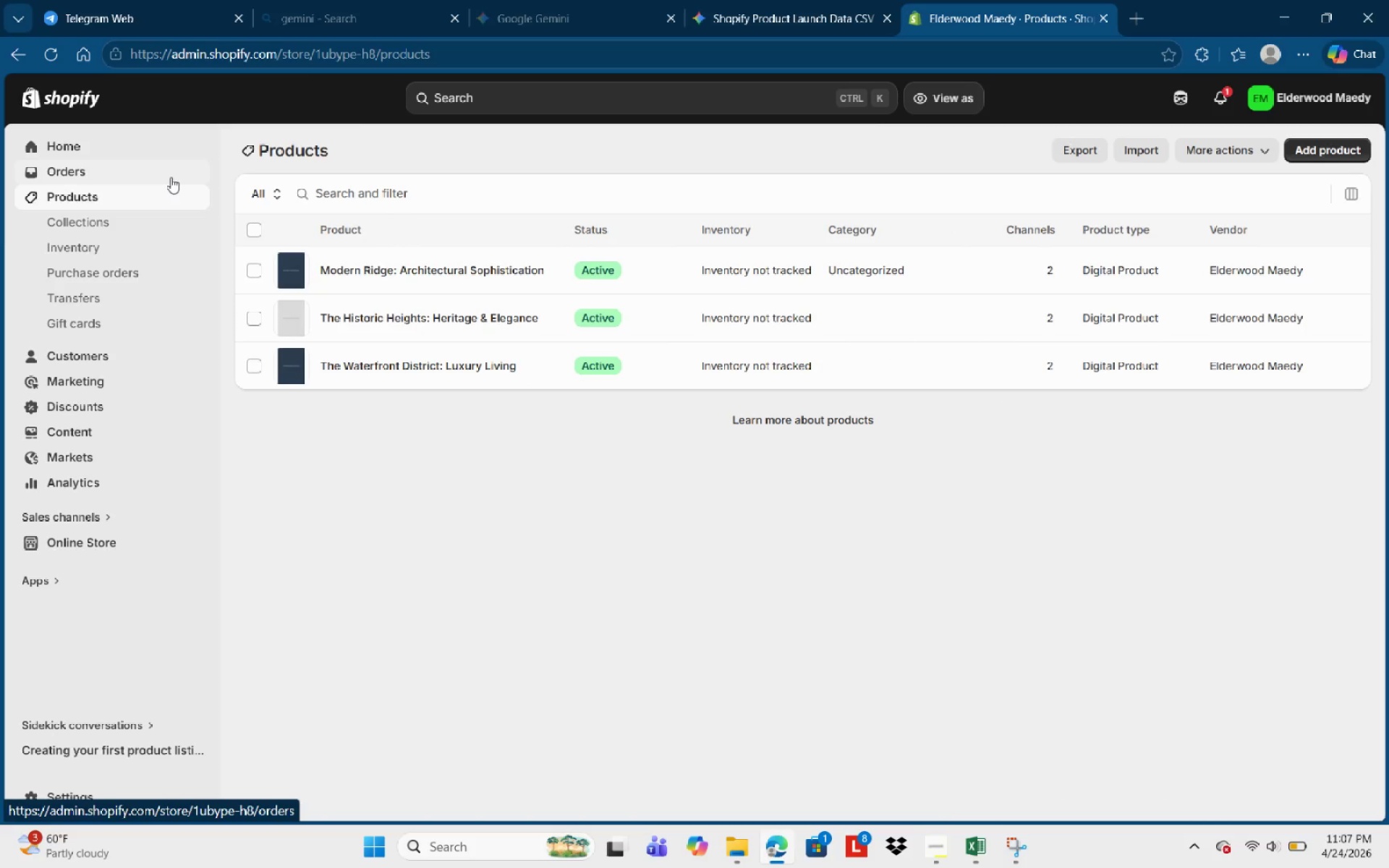 
wait(15.31)
 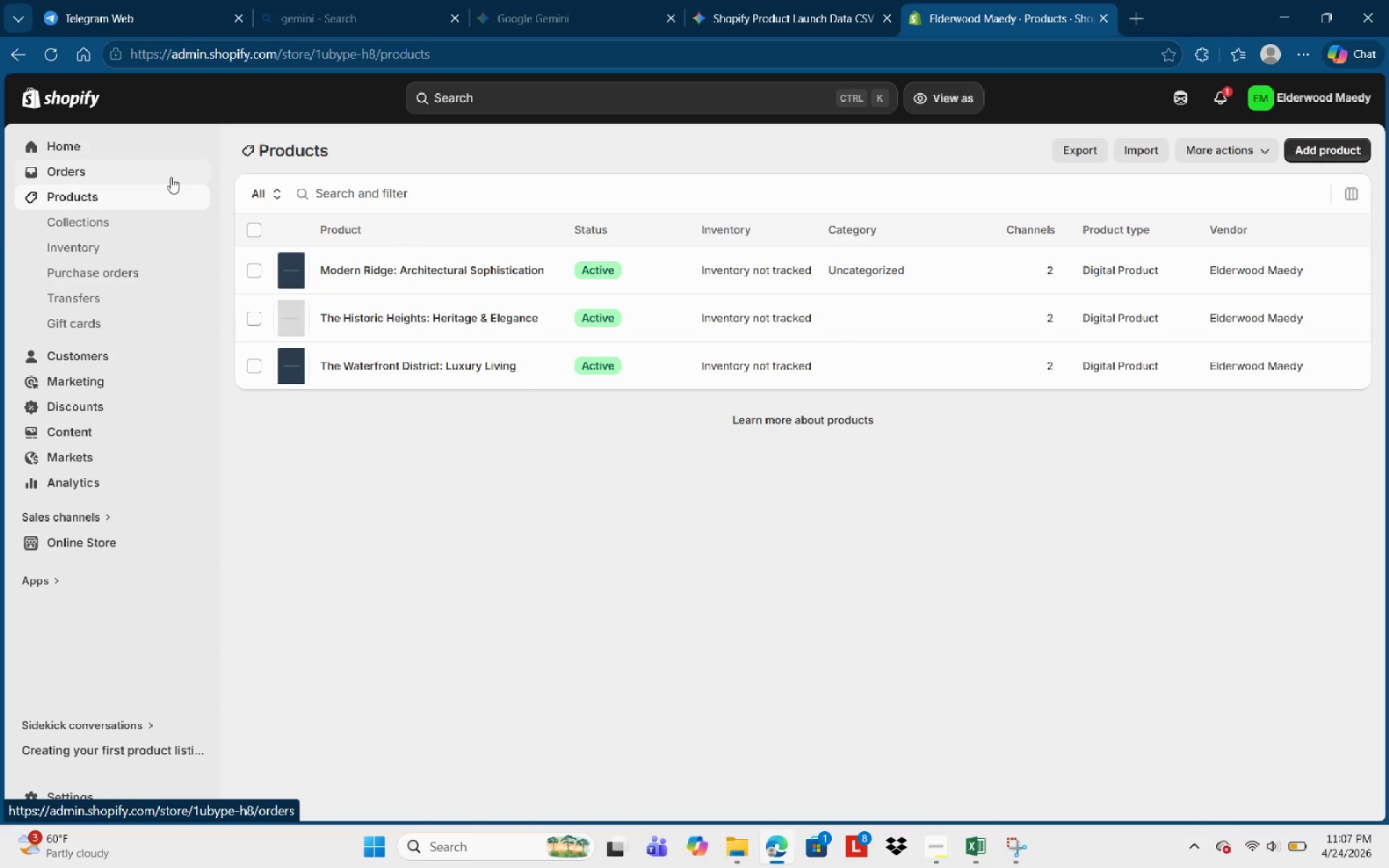 
left_click([448, 318])
 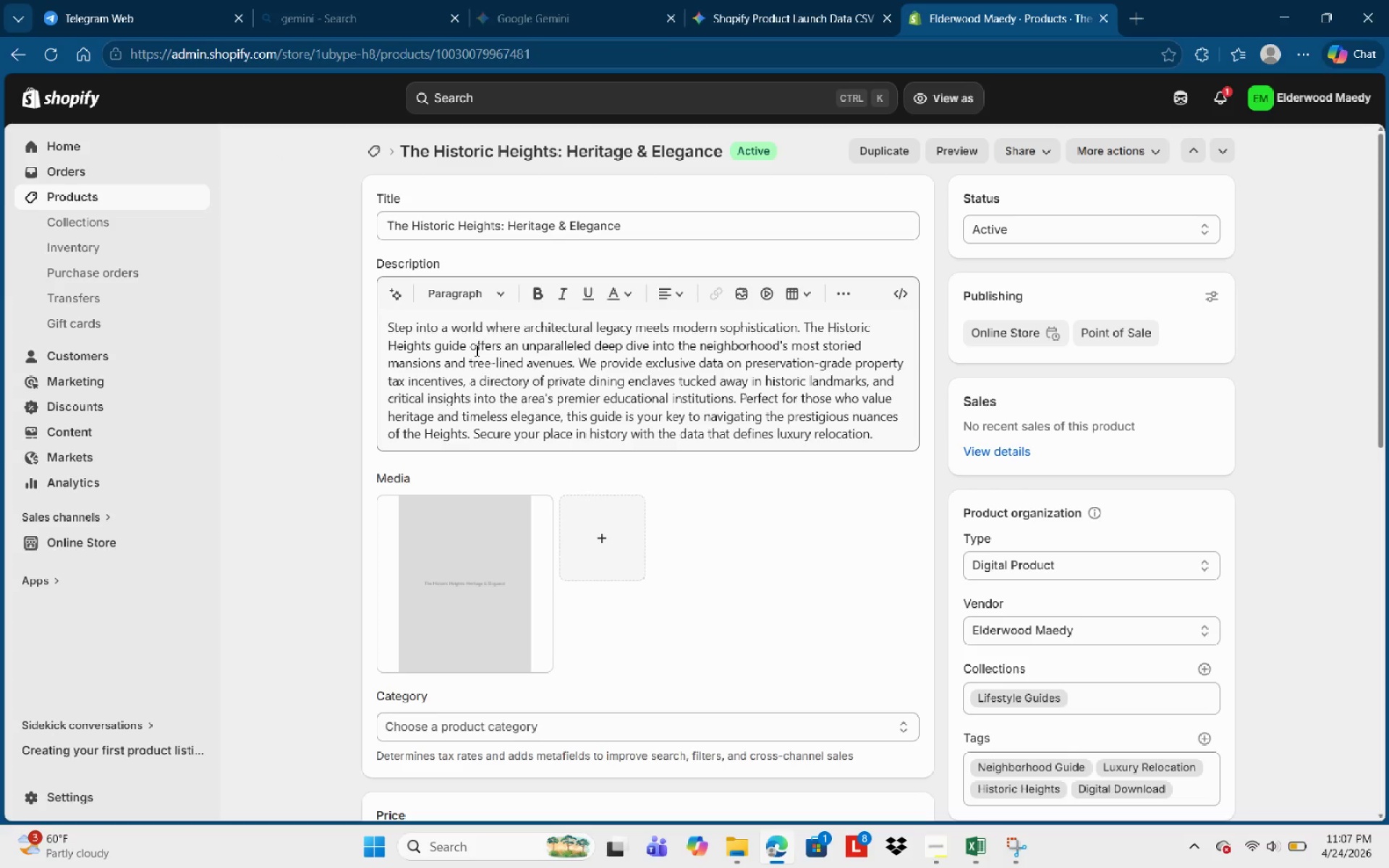 
wait(8.33)
 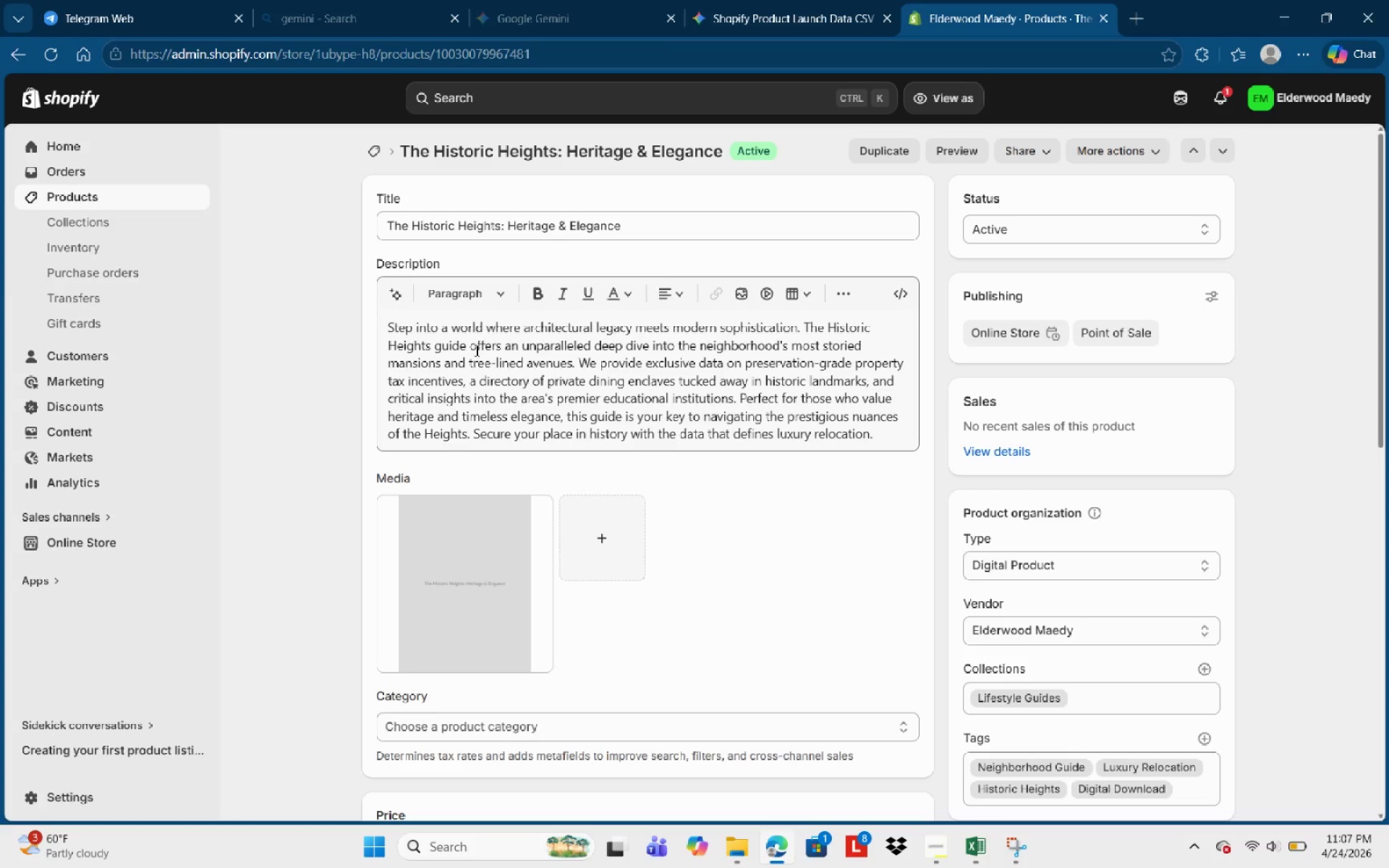 
scroll: coordinate [617, 410], scroll_direction: down, amount: 3.0
 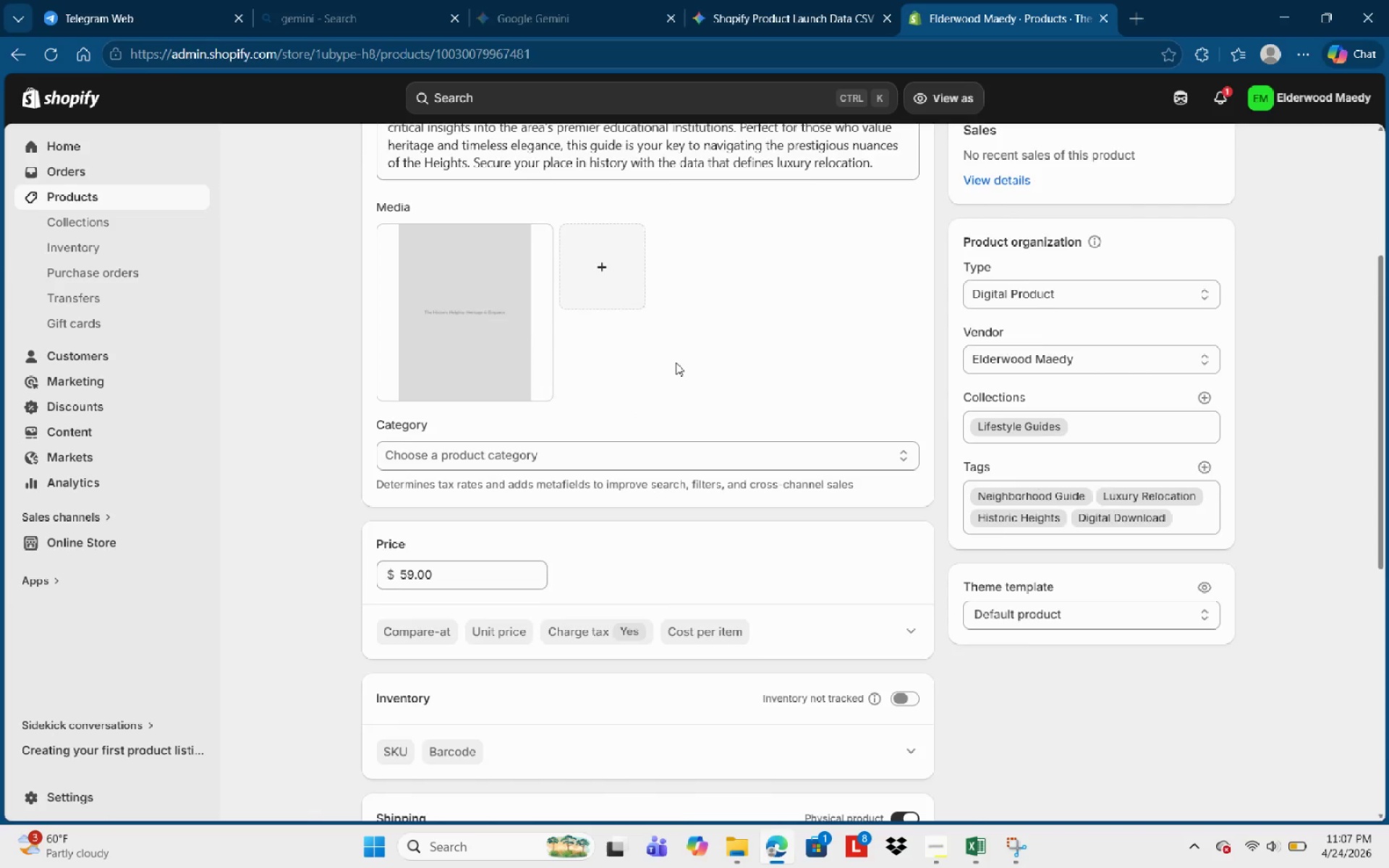 
scroll: coordinate [679, 361], scroll_direction: up, amount: 5.0
 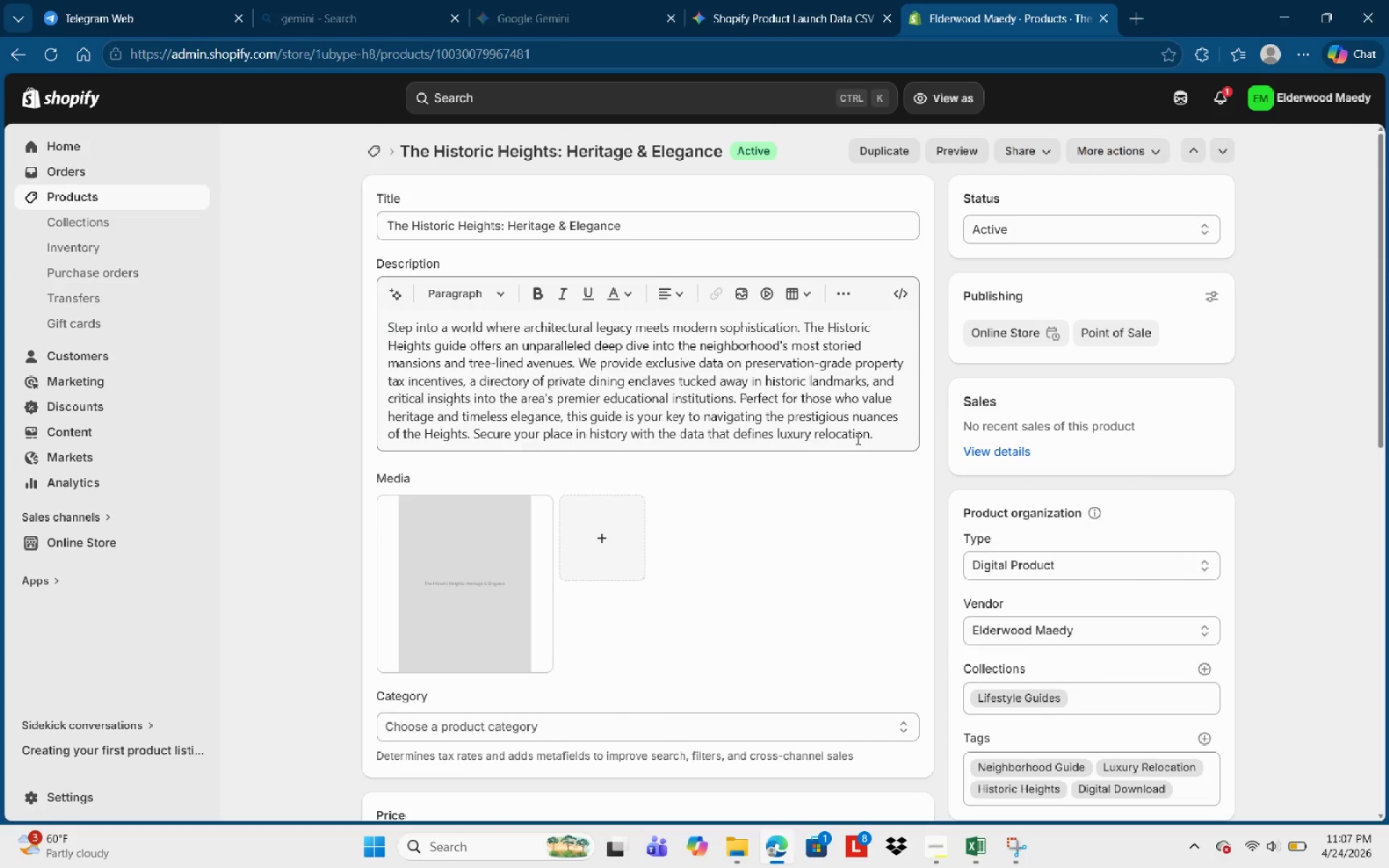 
left_click_drag(start_coordinate=[857, 438], to_coordinate=[862, 443])
 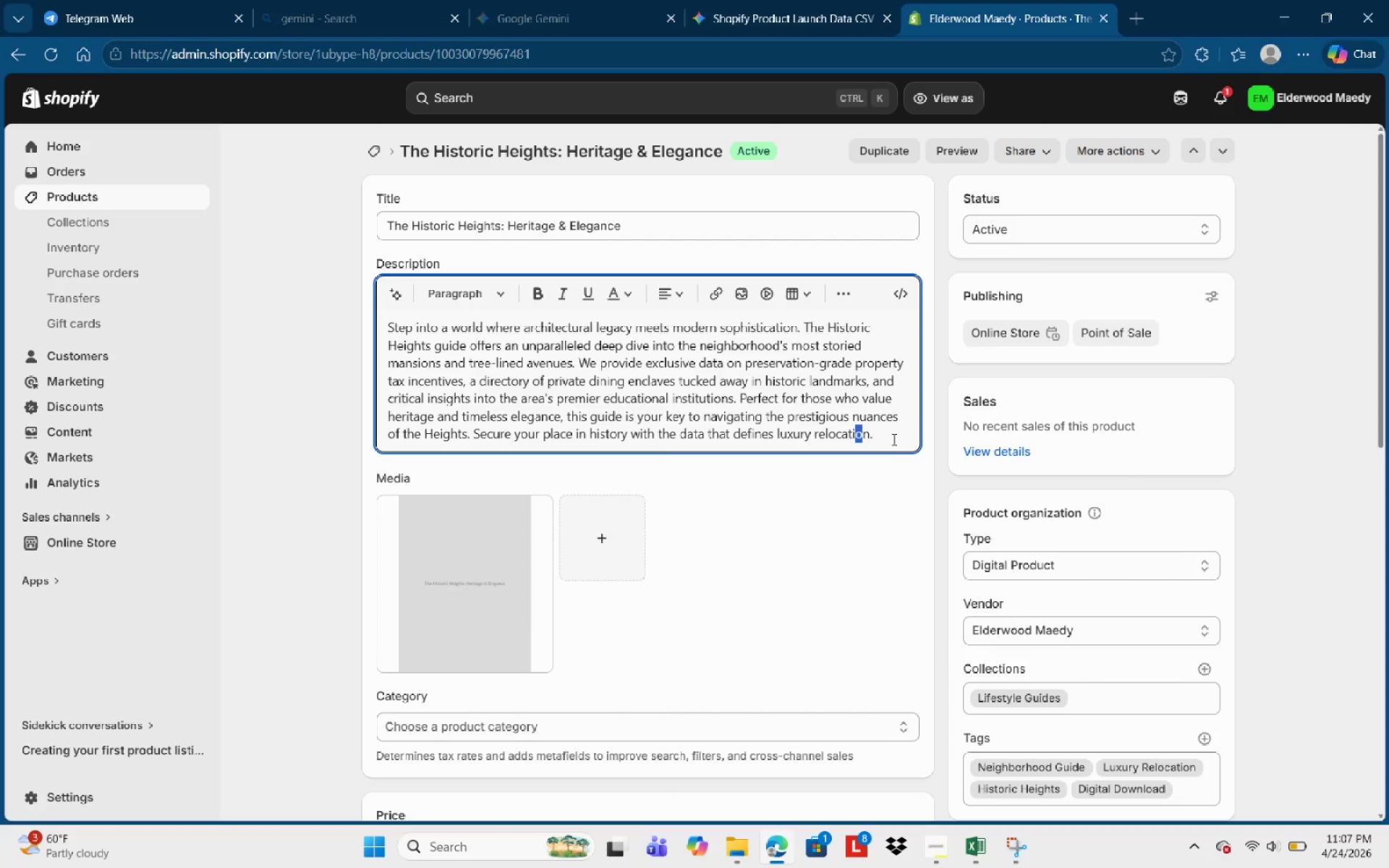 
left_click([893, 439])
 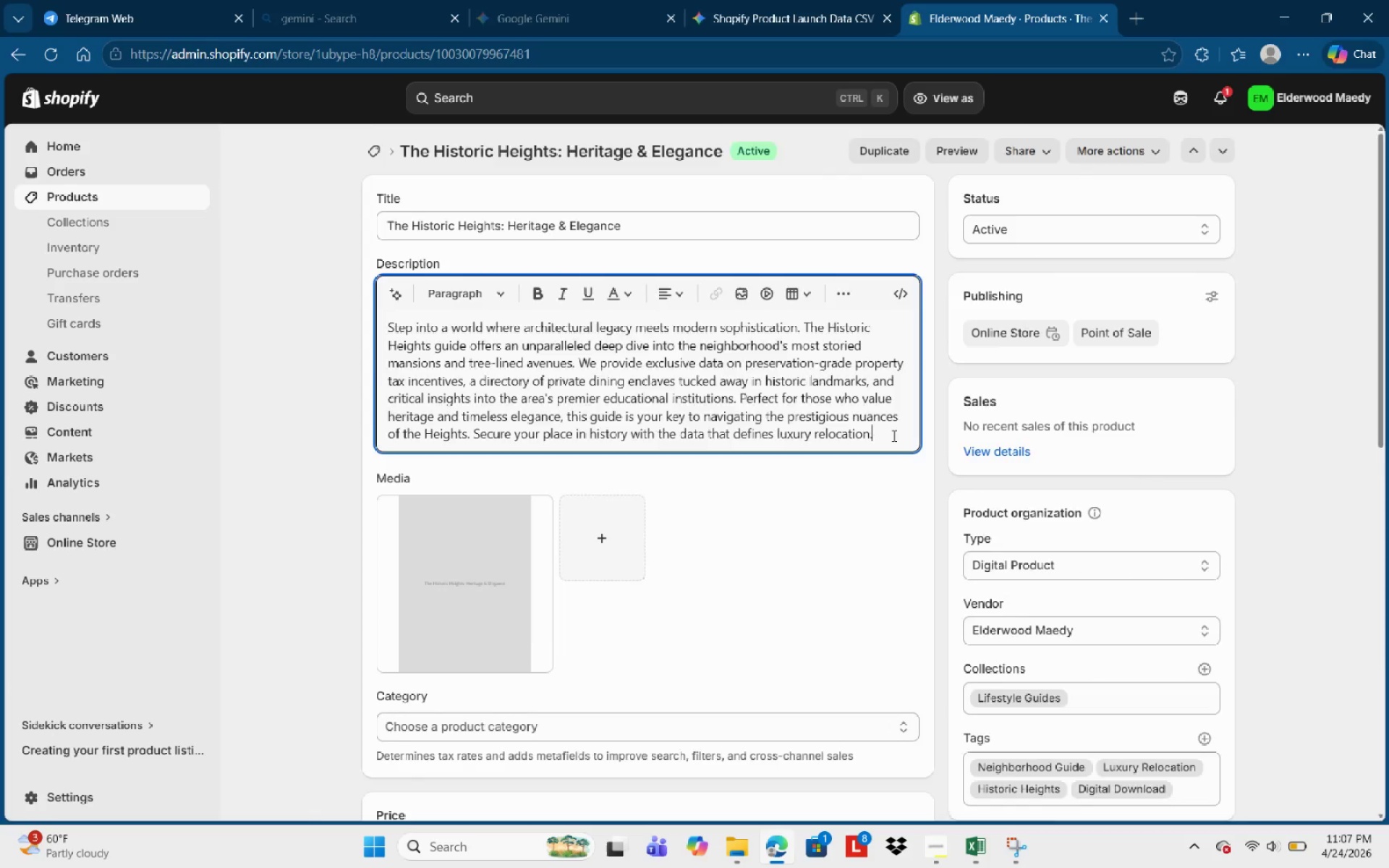 
scroll: coordinate [704, 425], scroll_direction: down, amount: 12.0
 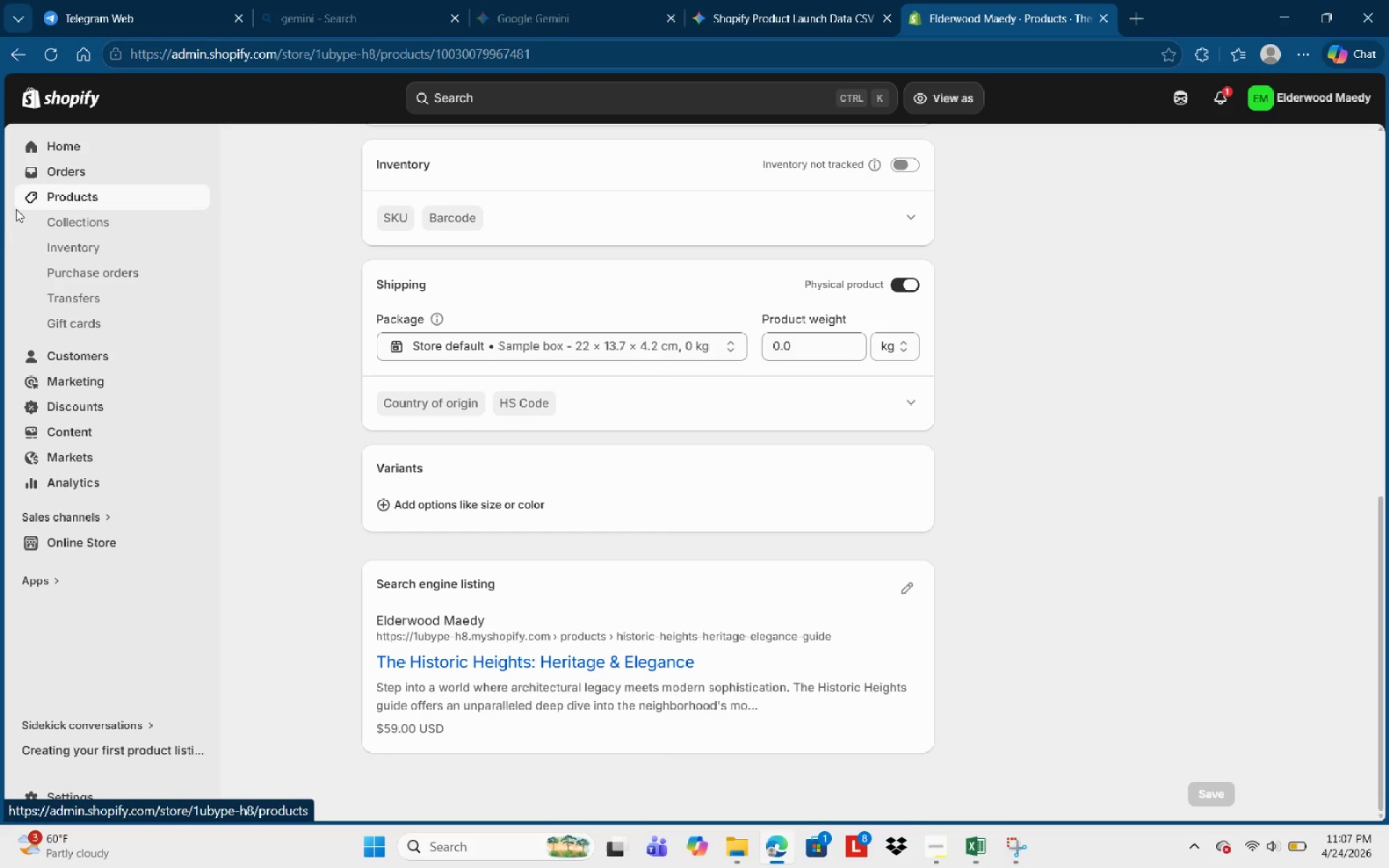 
left_click([24, 203])
 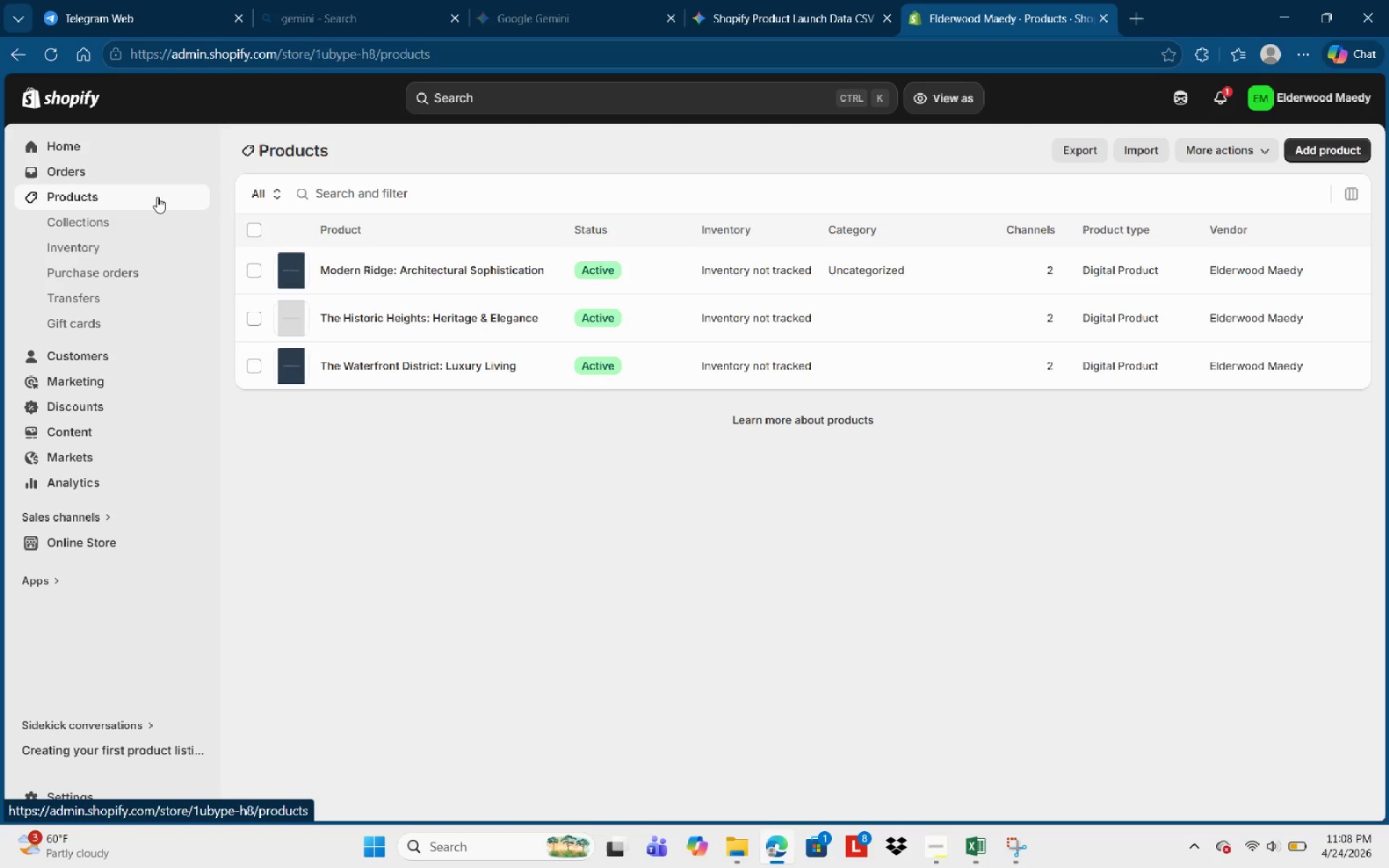 
wait(23.23)
 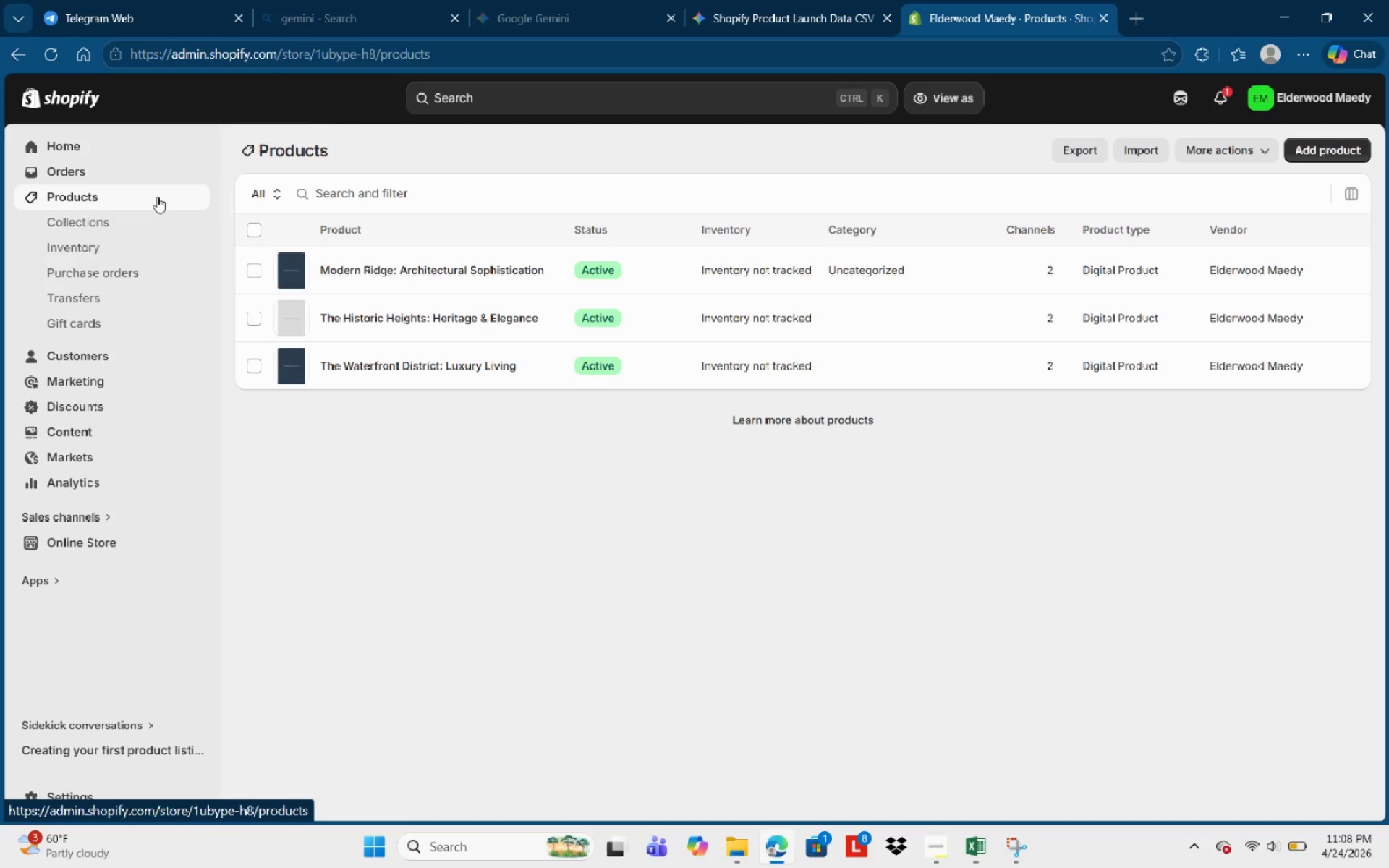 
left_click([440, 272])
 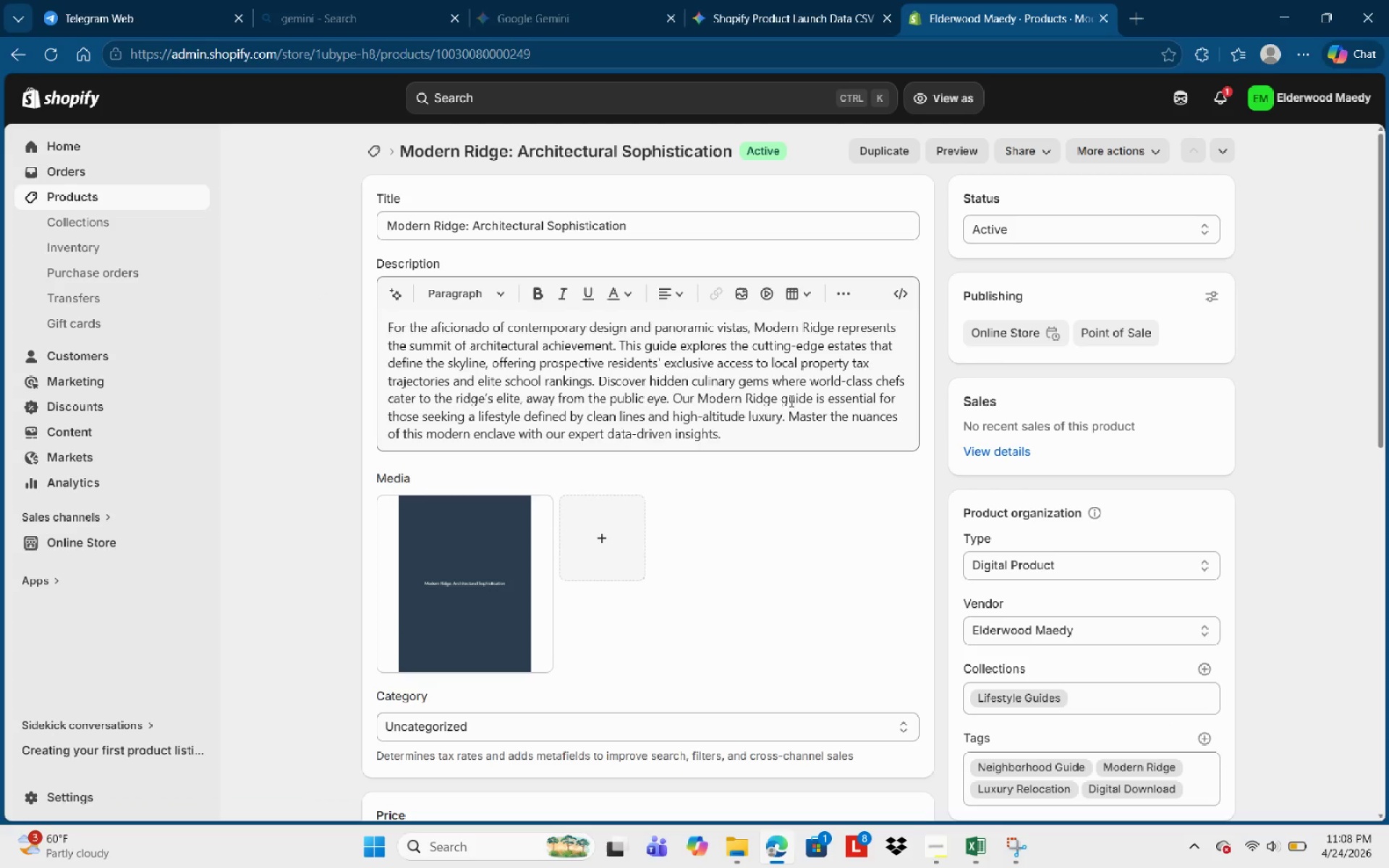 
scroll: coordinate [828, 396], scroll_direction: down, amount: 3.0
 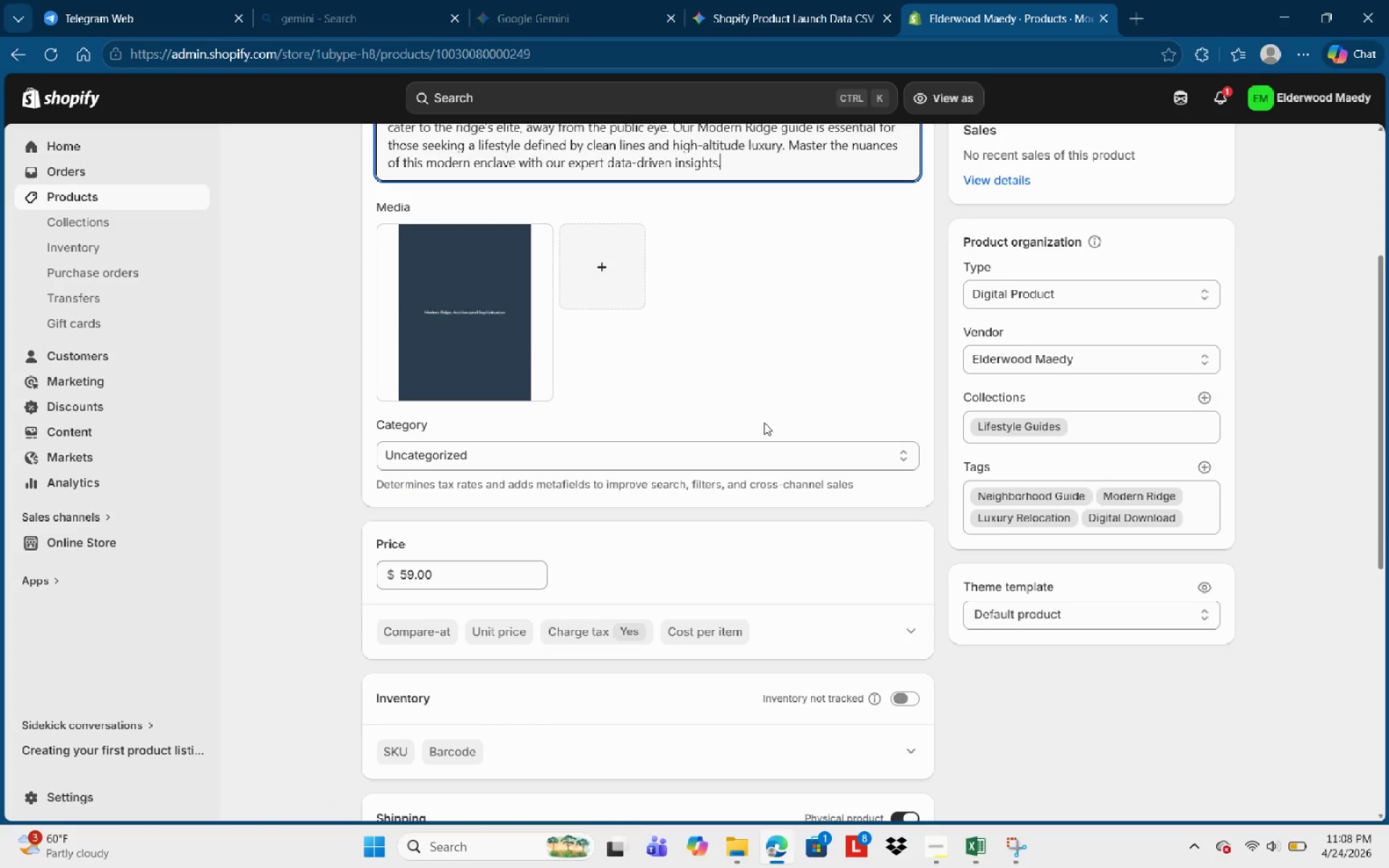 
scroll: coordinate [768, 422], scroll_direction: up, amount: 5.0
 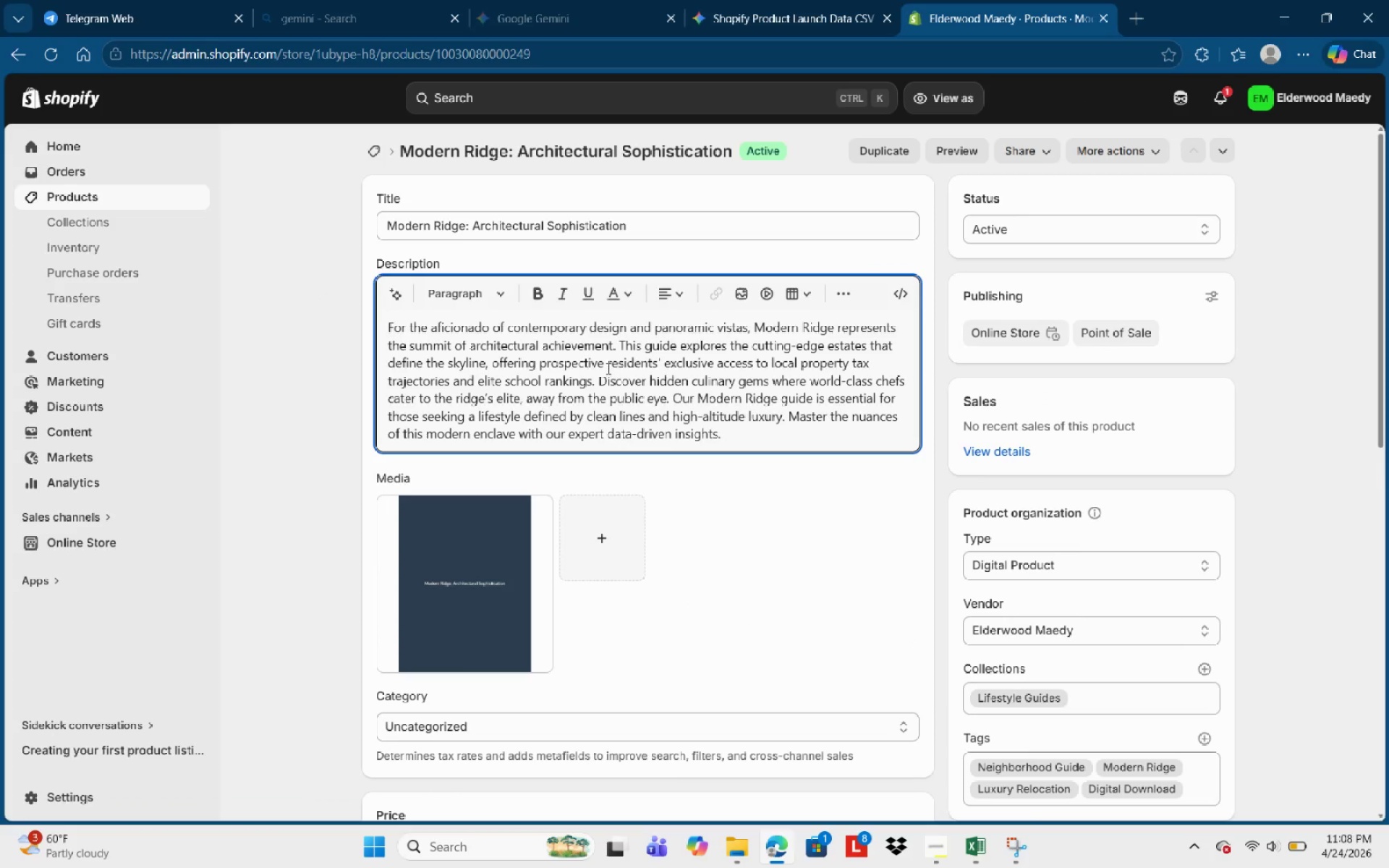 
left_click([653, 388])
 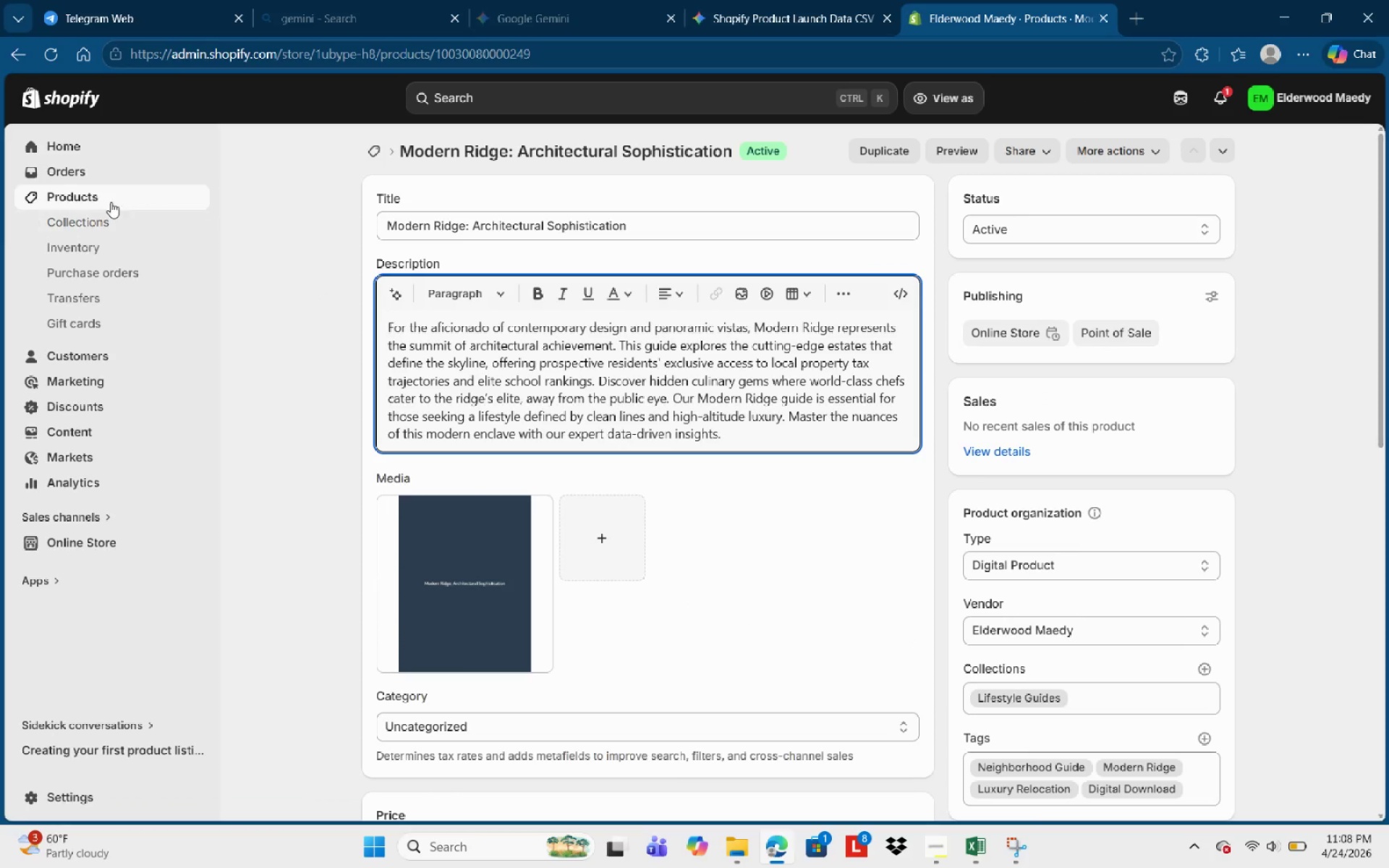 
left_click([90, 202])
 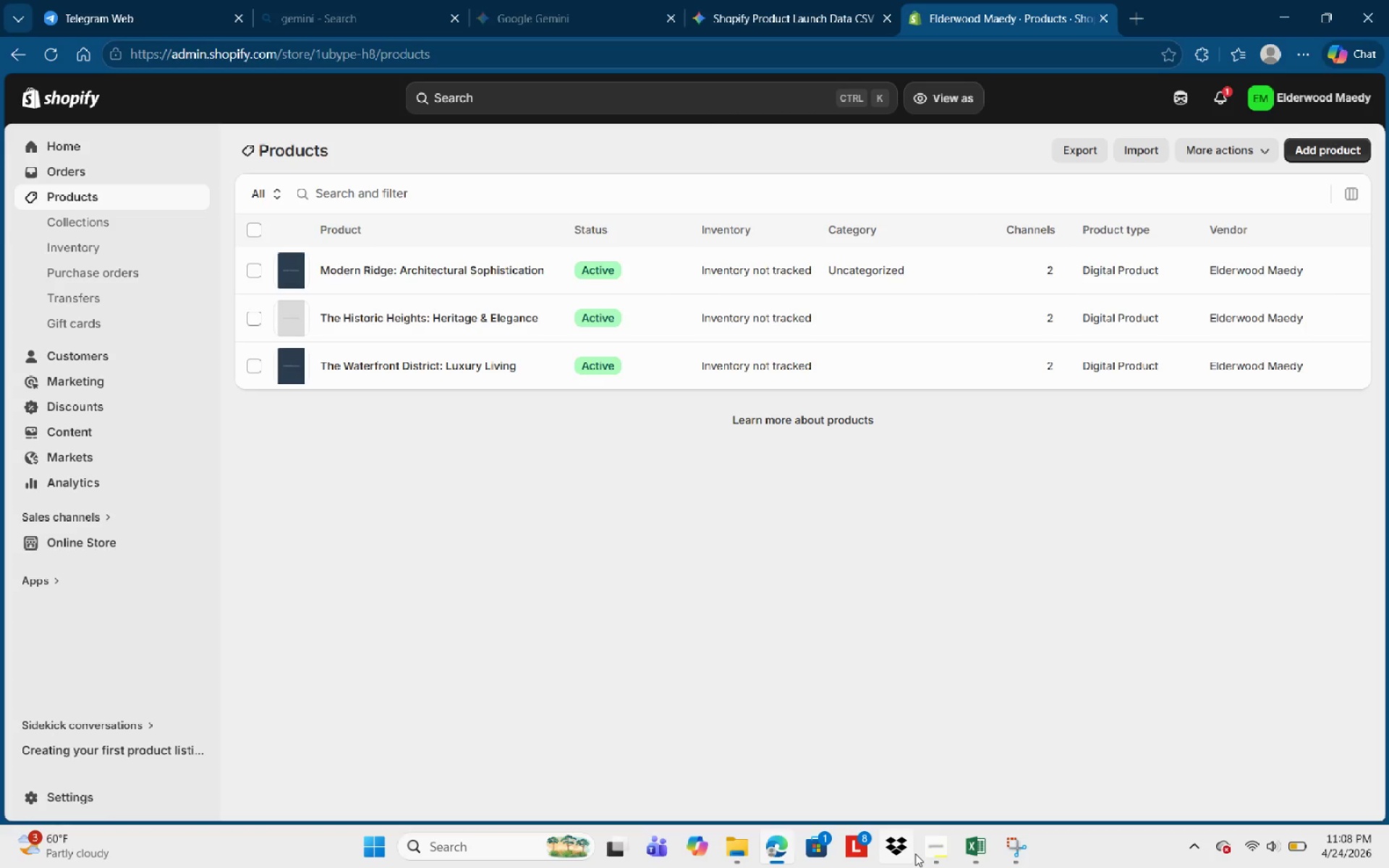 
left_click([927, 850])